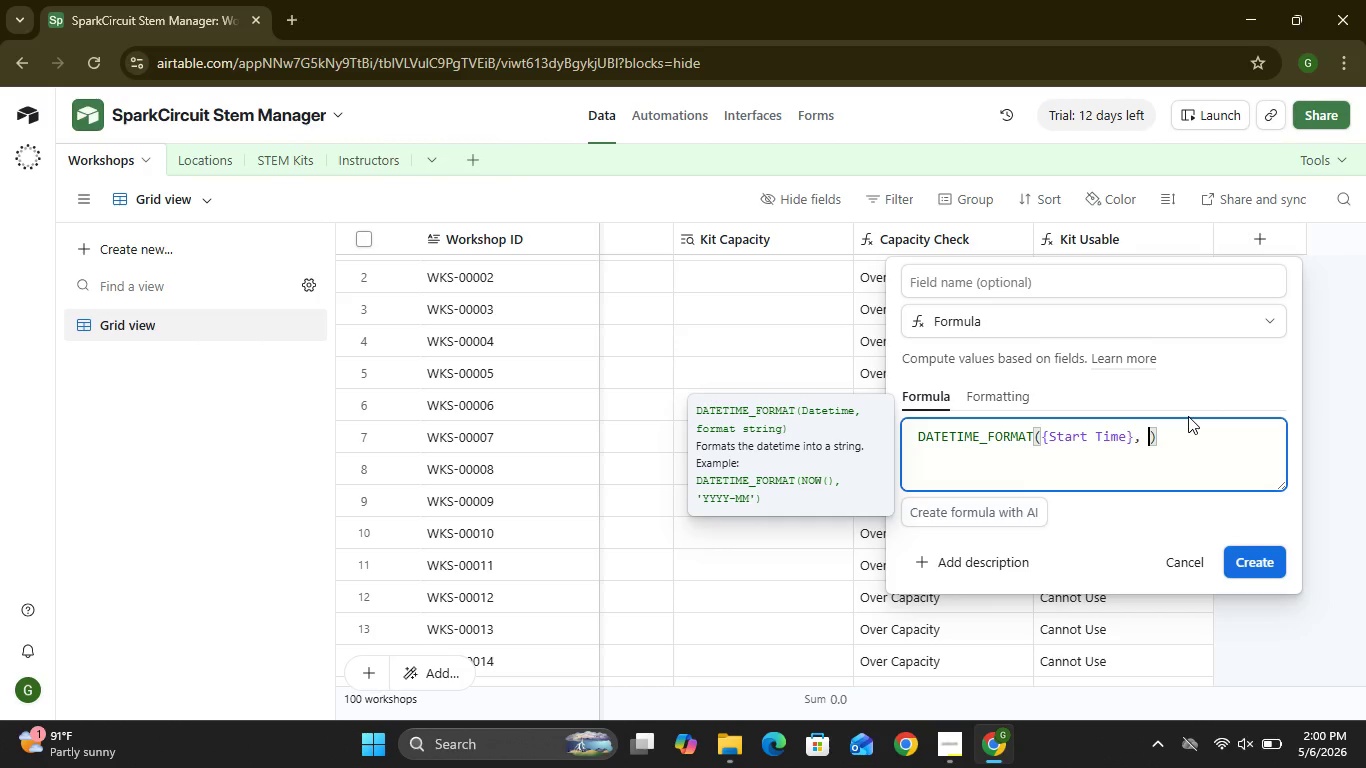 
key(Quote)
 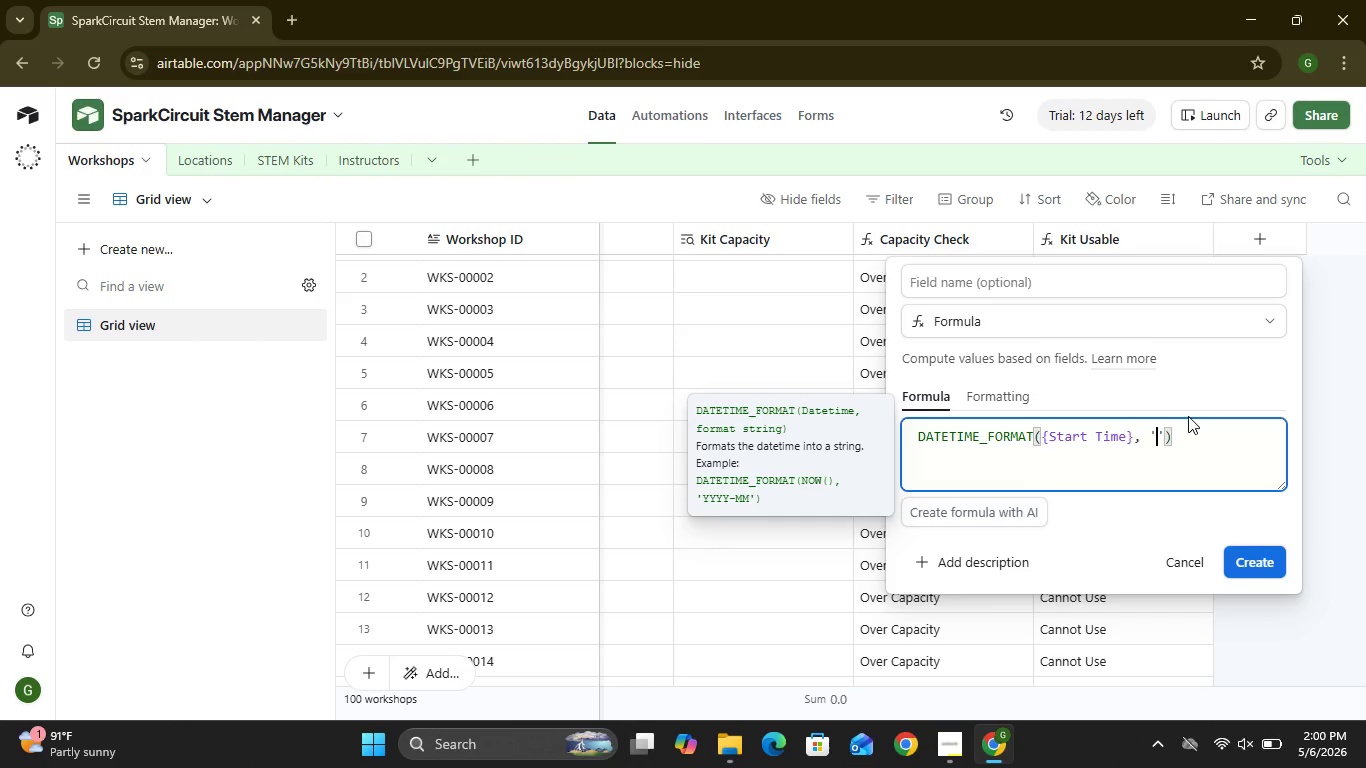 
hold_key(key=ShiftLeft, duration=0.53)
 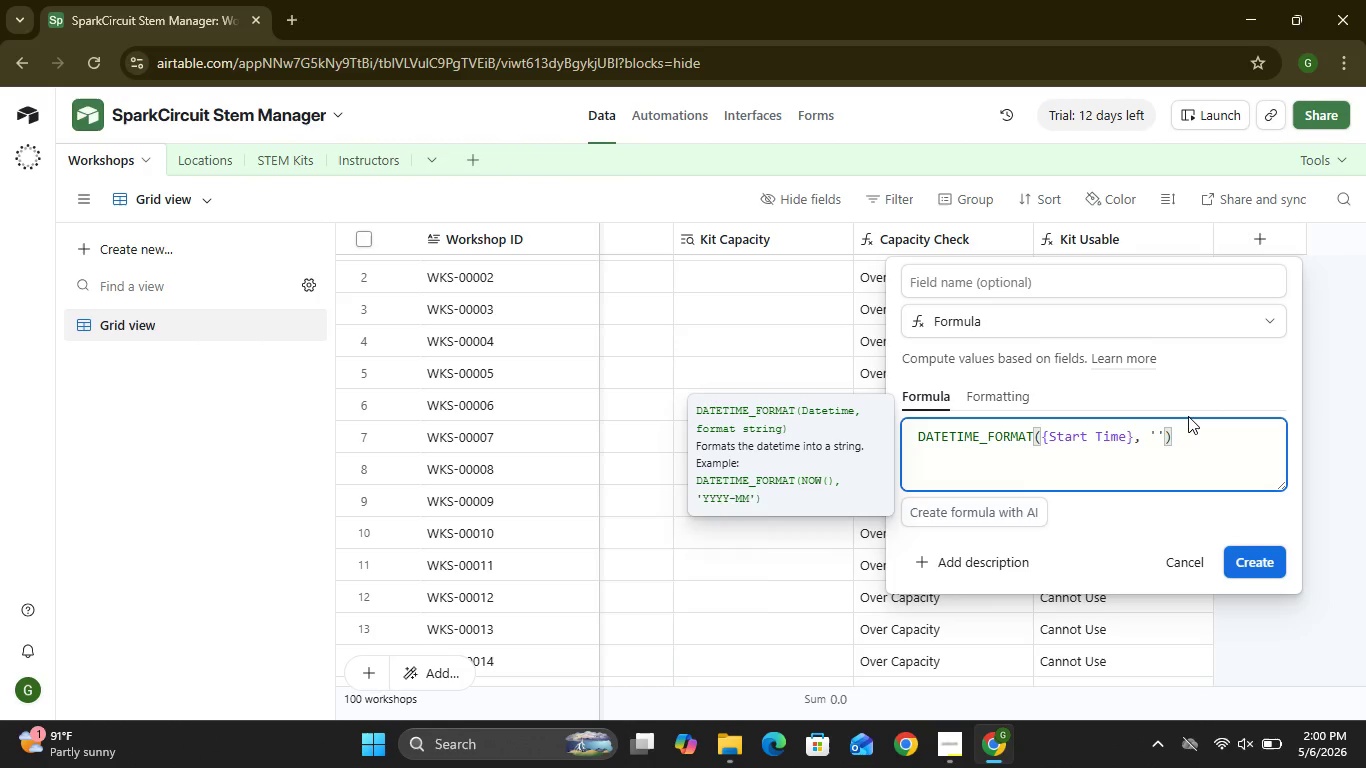 
type(YYYY)
 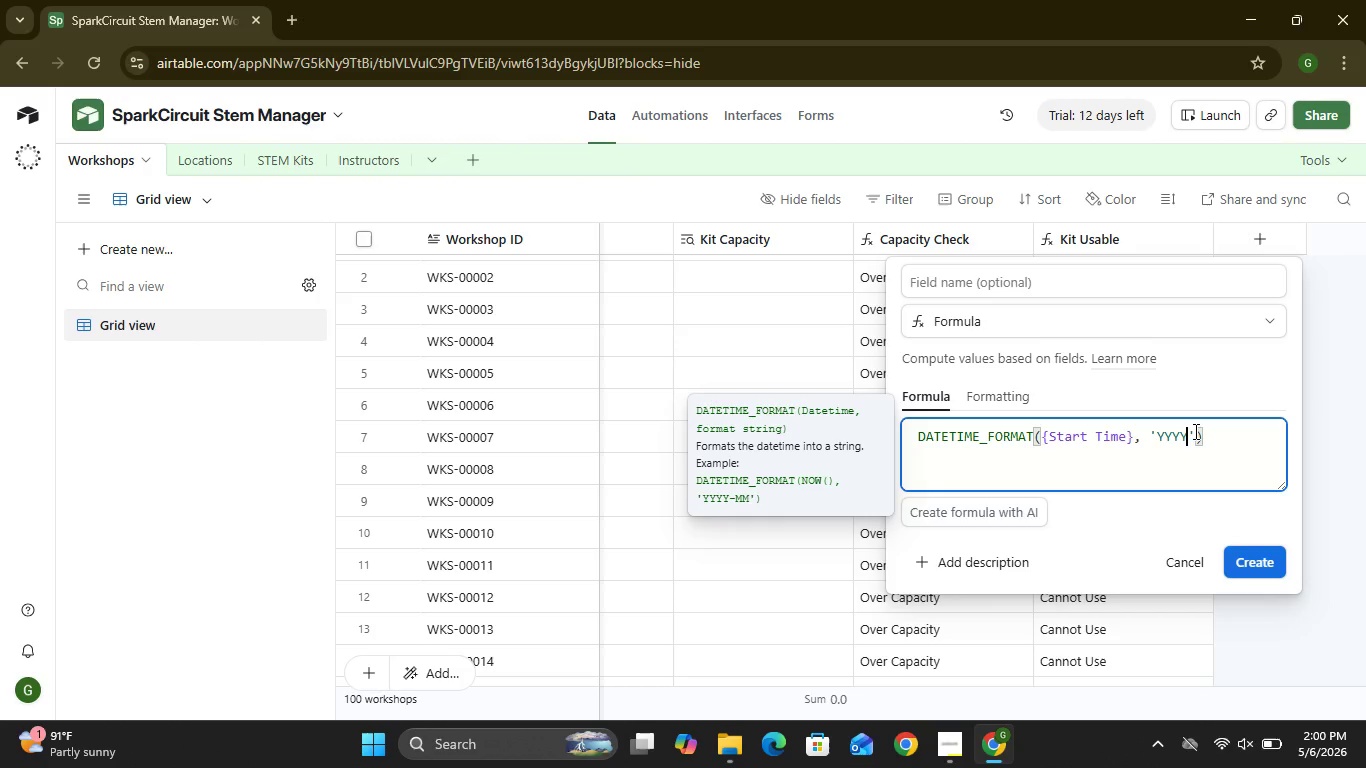 
wait(6.17)
 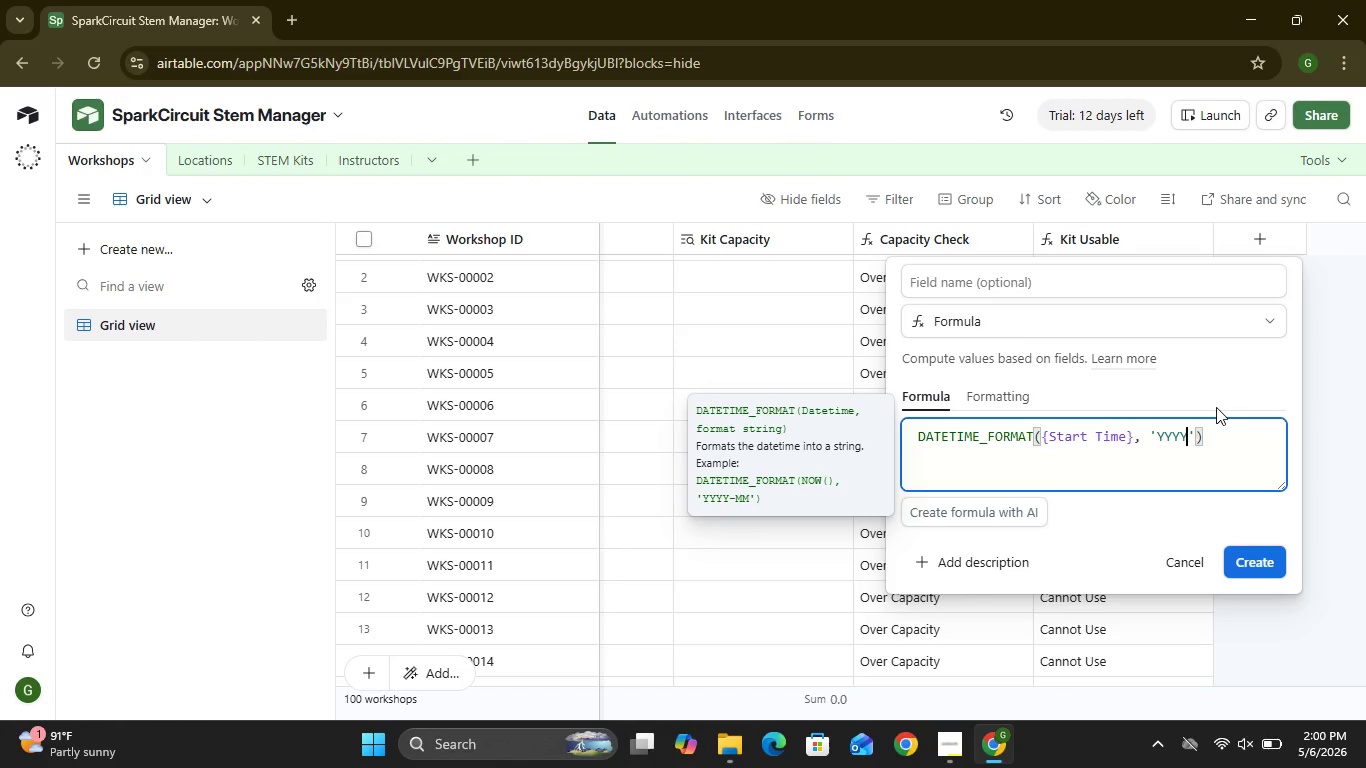 
type(-MM-DD HH:)
 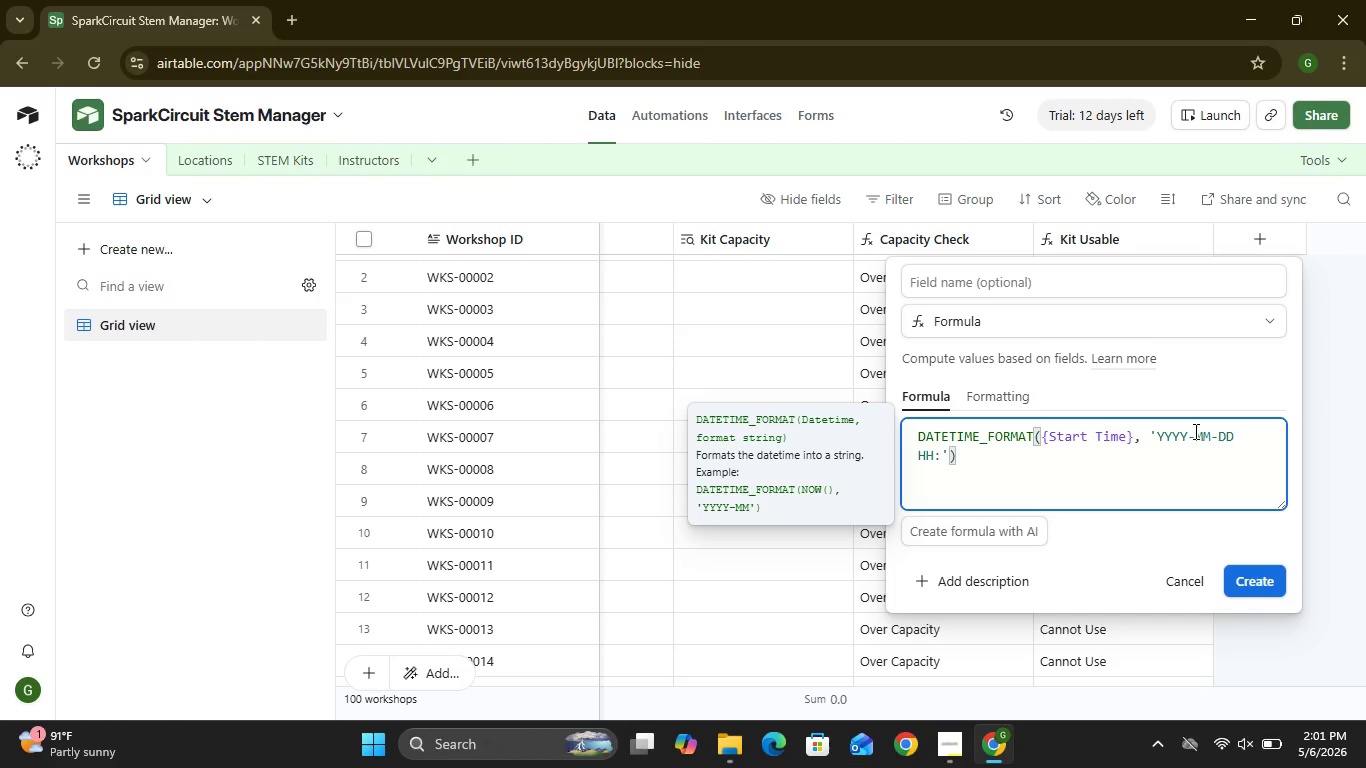 
type(mm)
 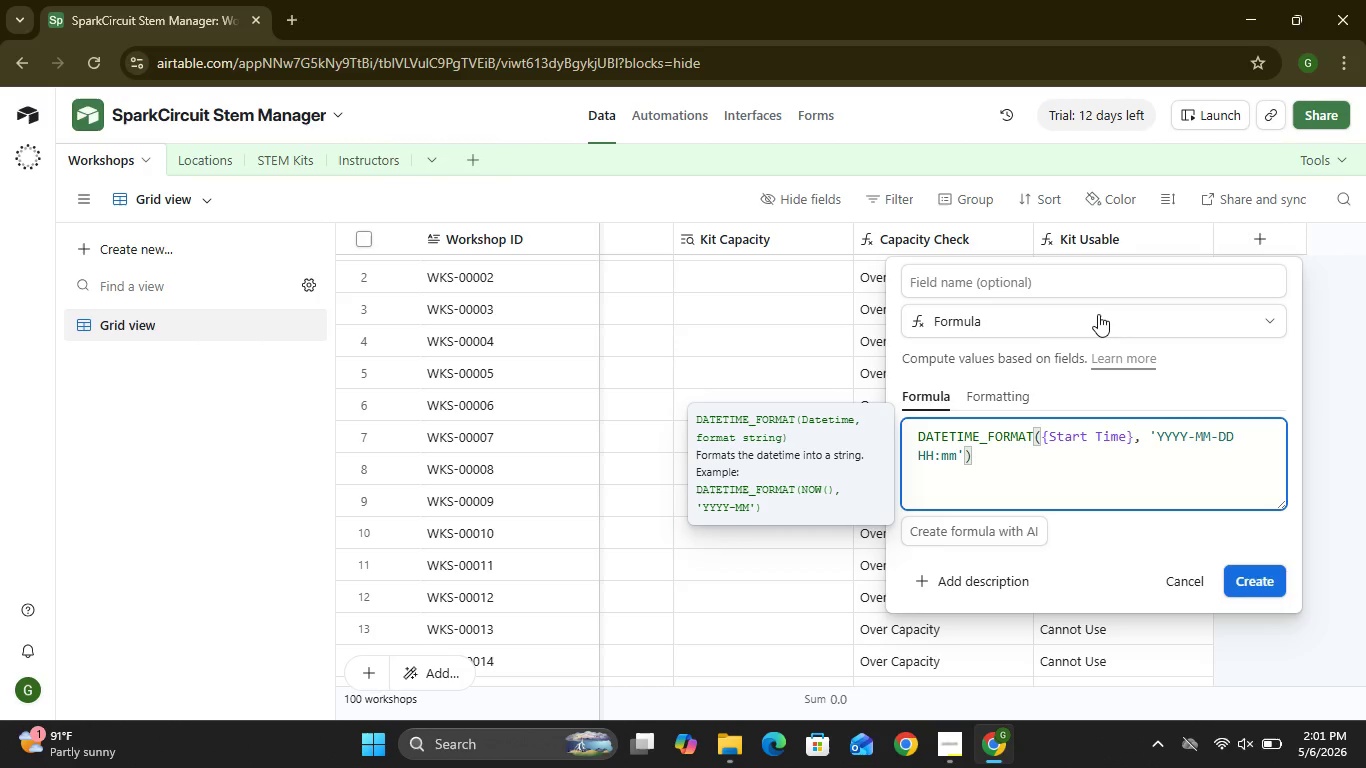 
wait(18.53)
 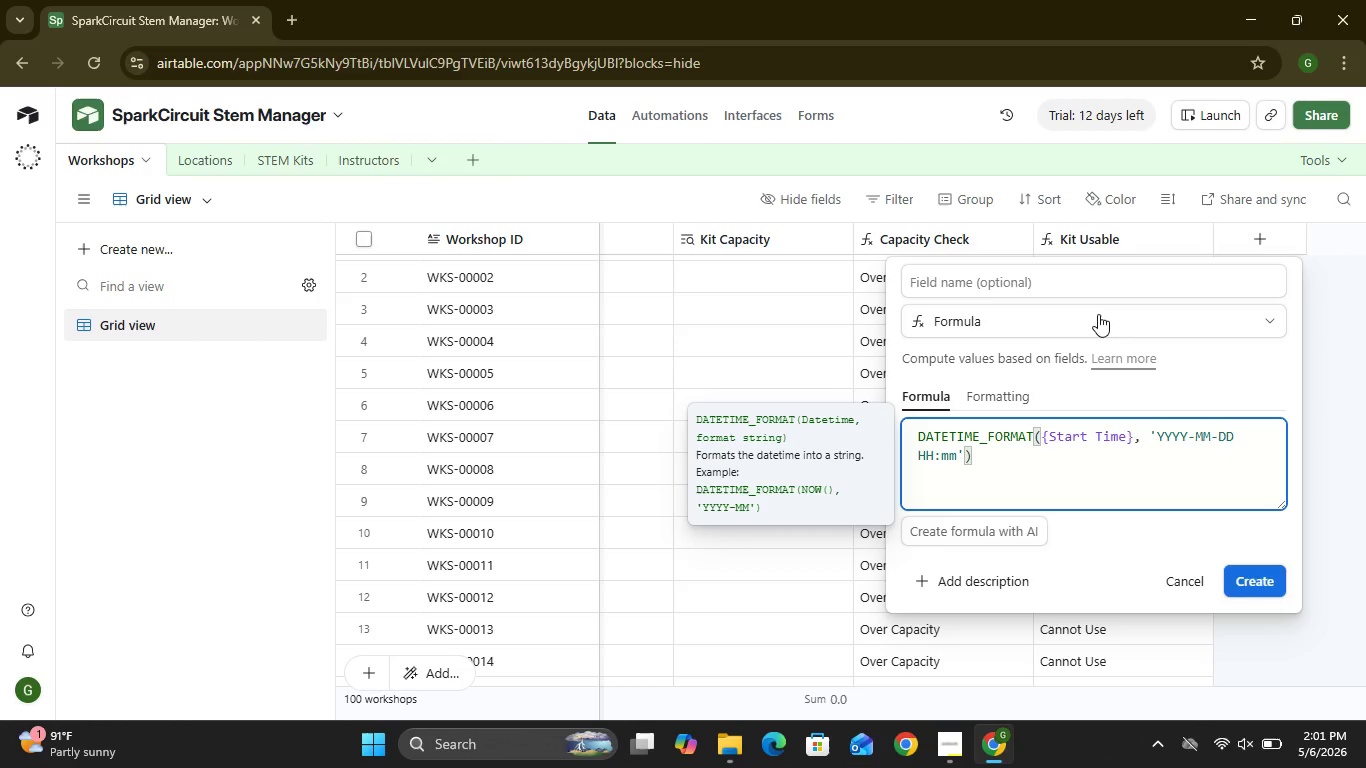 
left_click([1004, 279])
 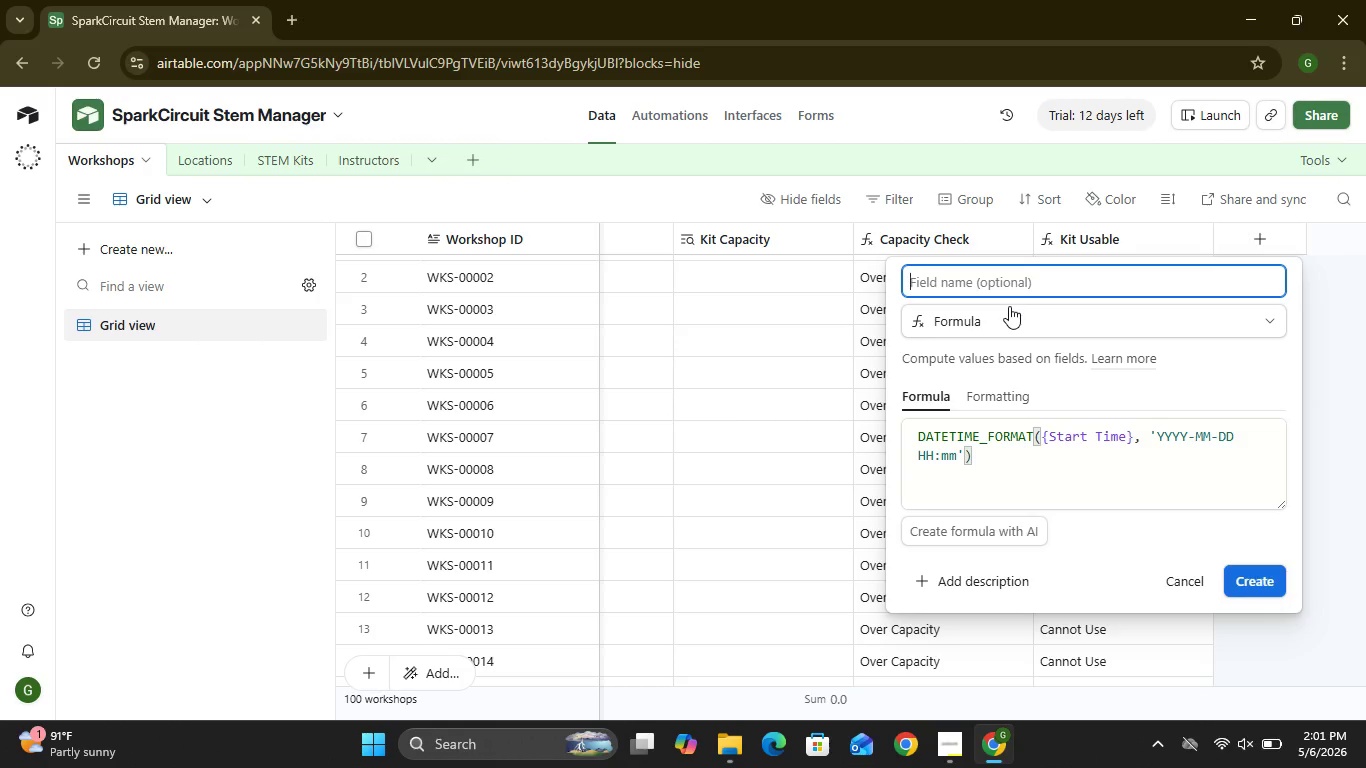 
type(Time Slot)
 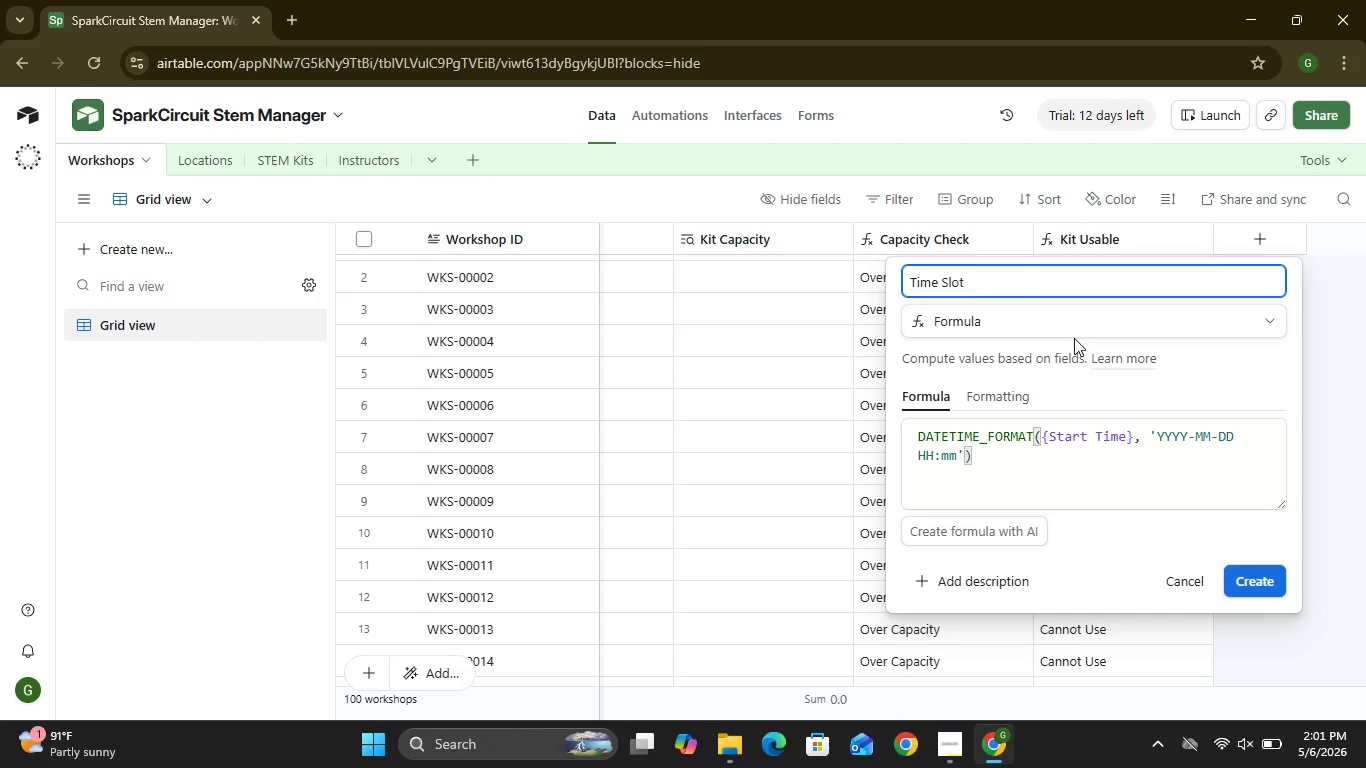 
wait(19.55)
 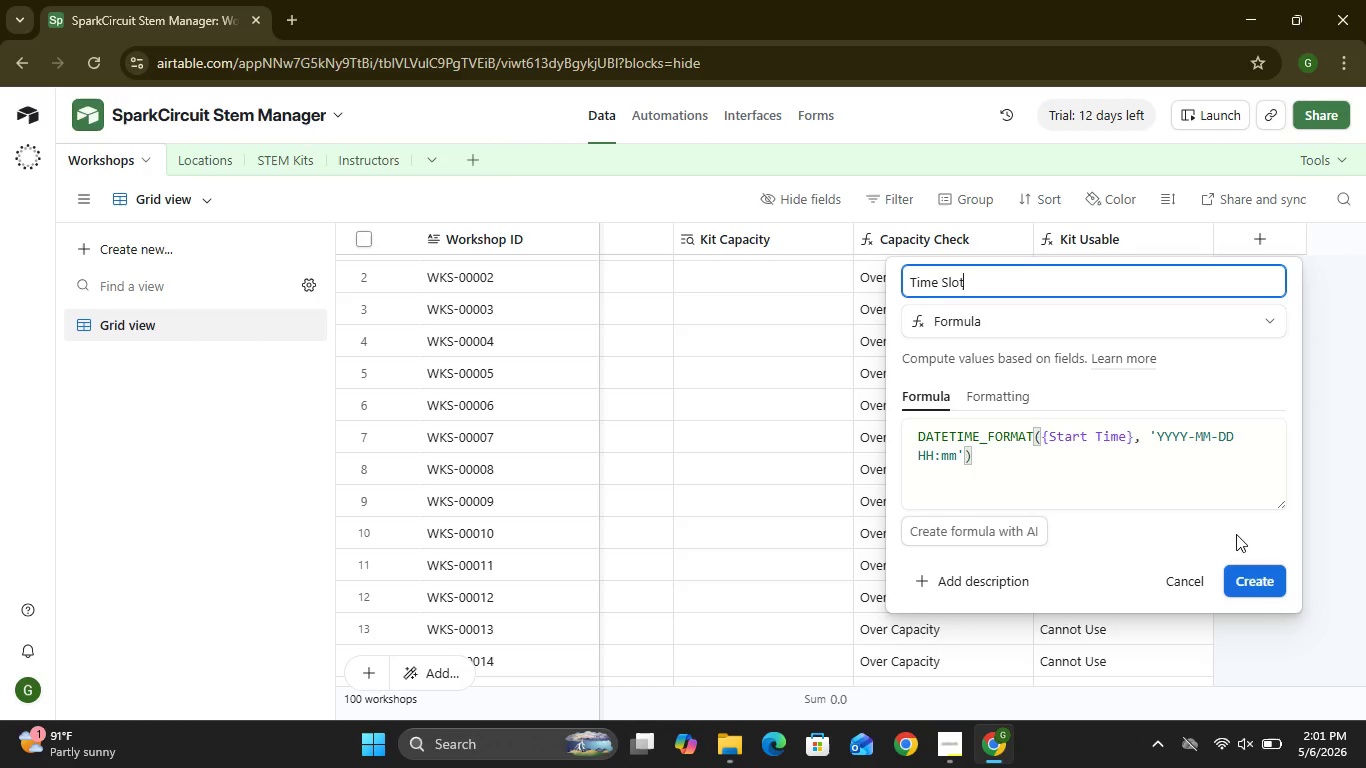 
left_click([1247, 589])
 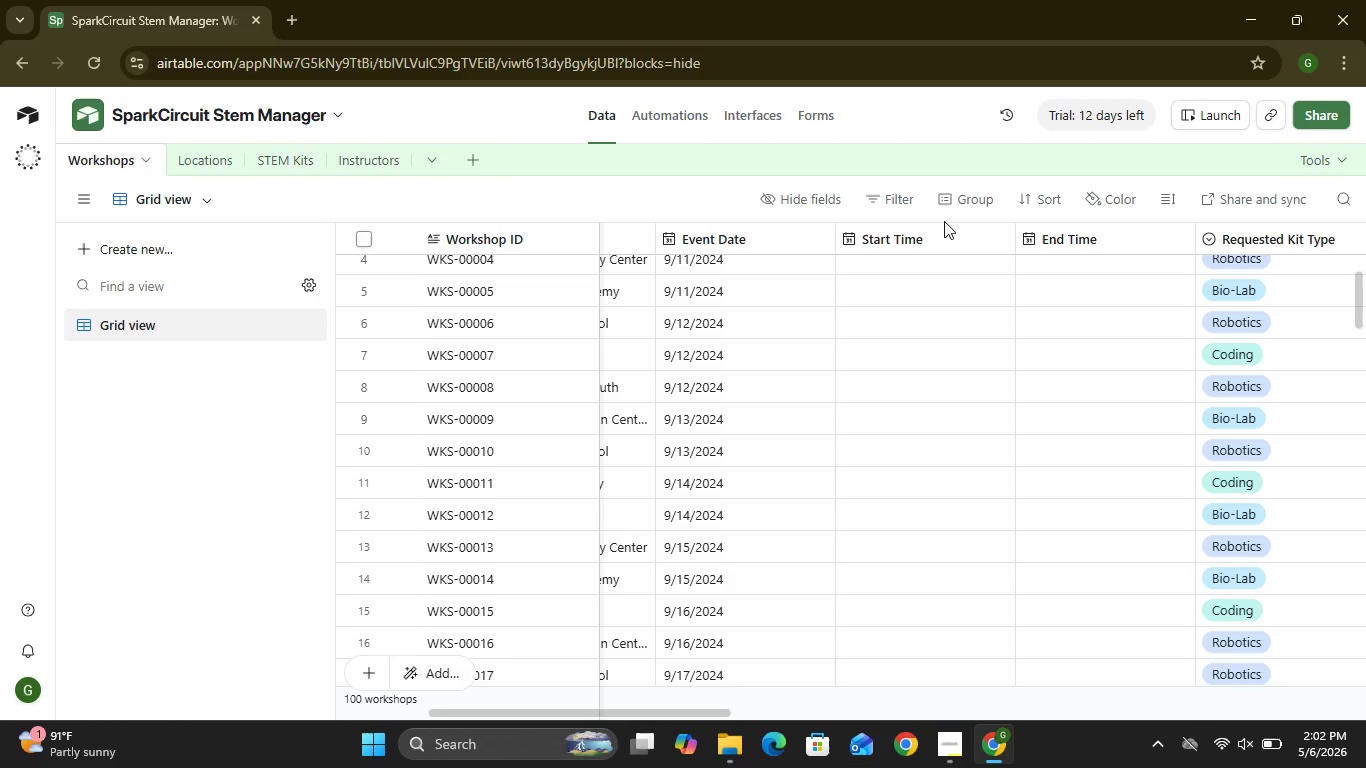 
wait(33.61)
 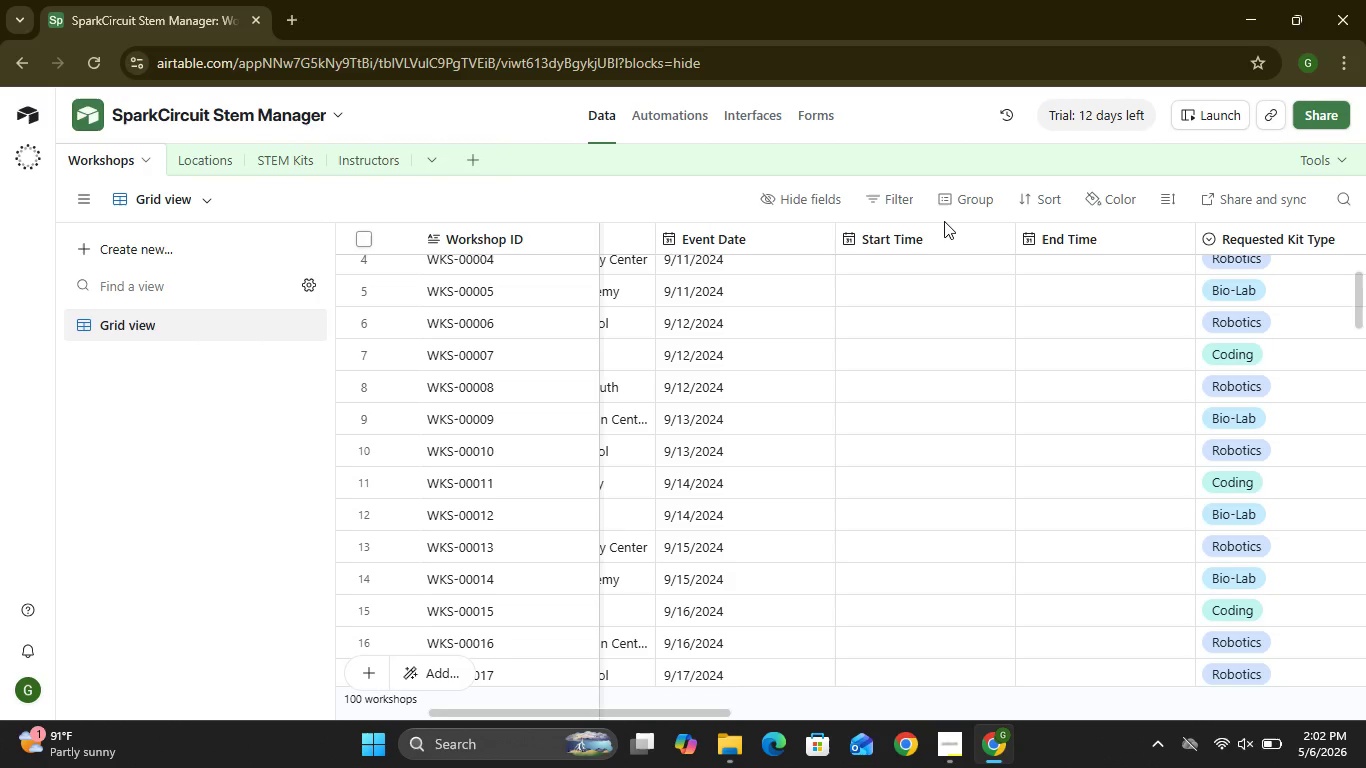 
double_click([892, 270])
 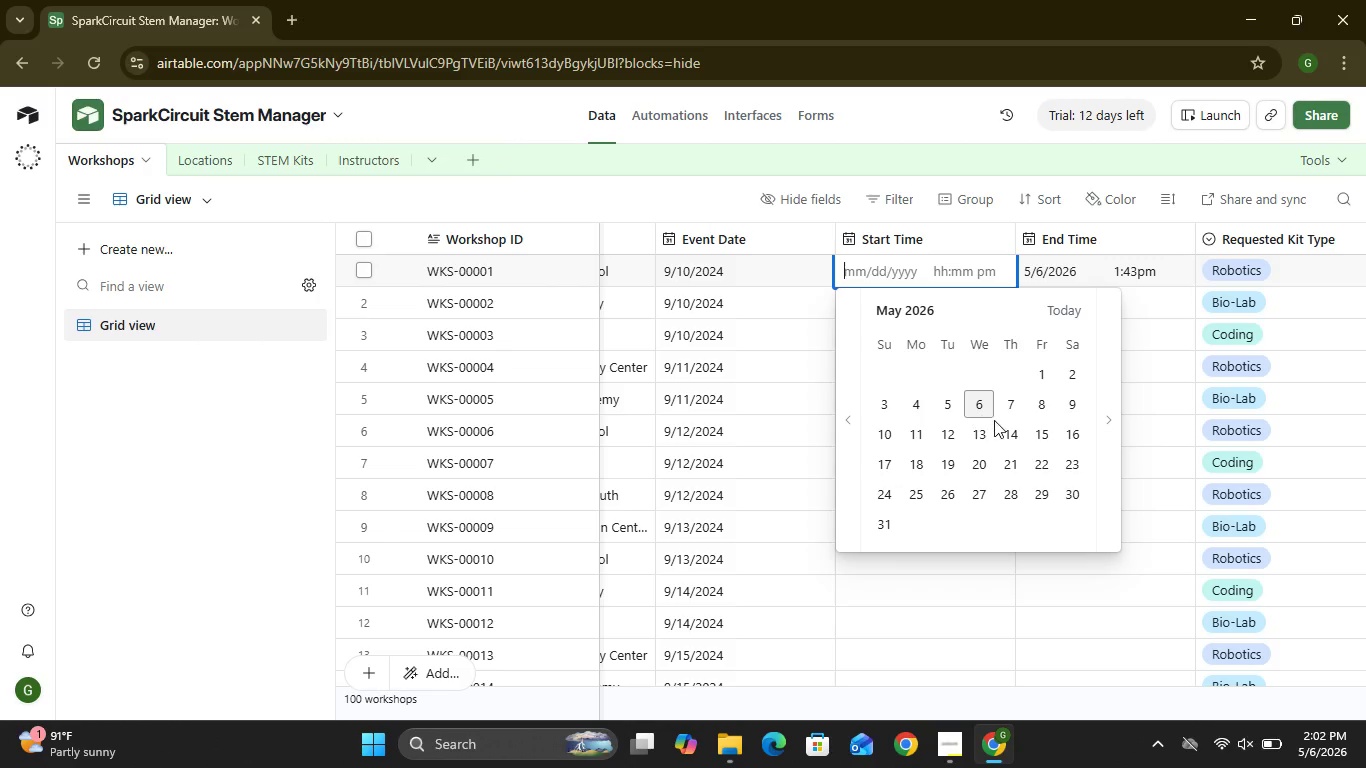 
left_click([1009, 408])
 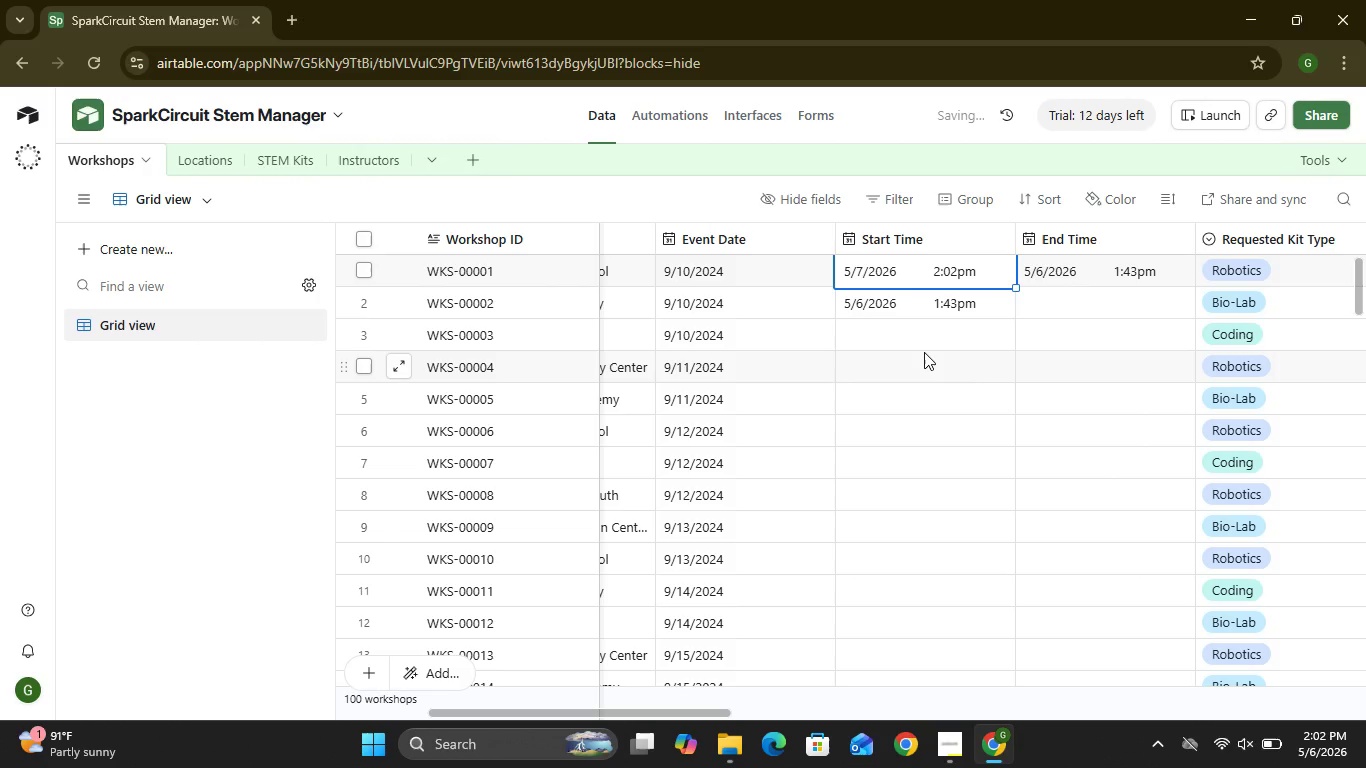 
double_click([924, 352])
 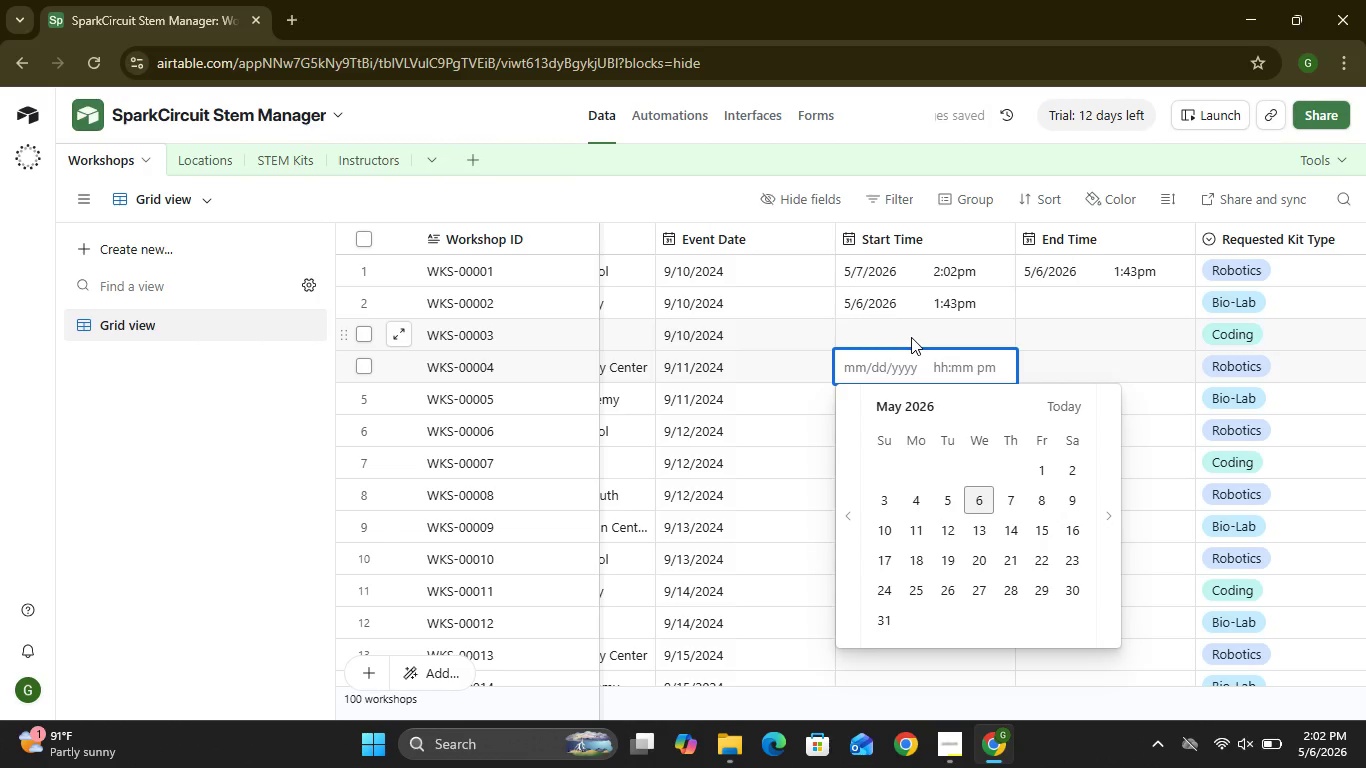 
double_click([911, 337])
 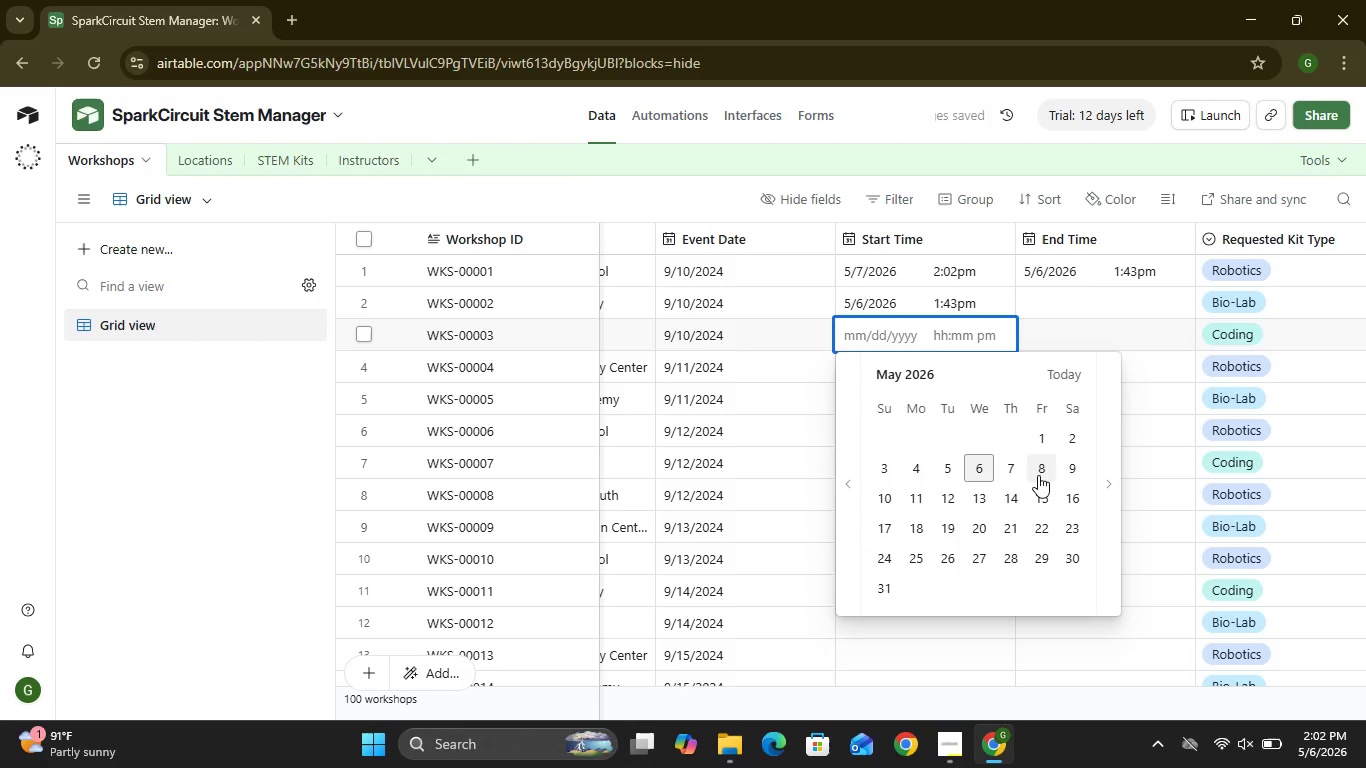 
left_click([1038, 475])
 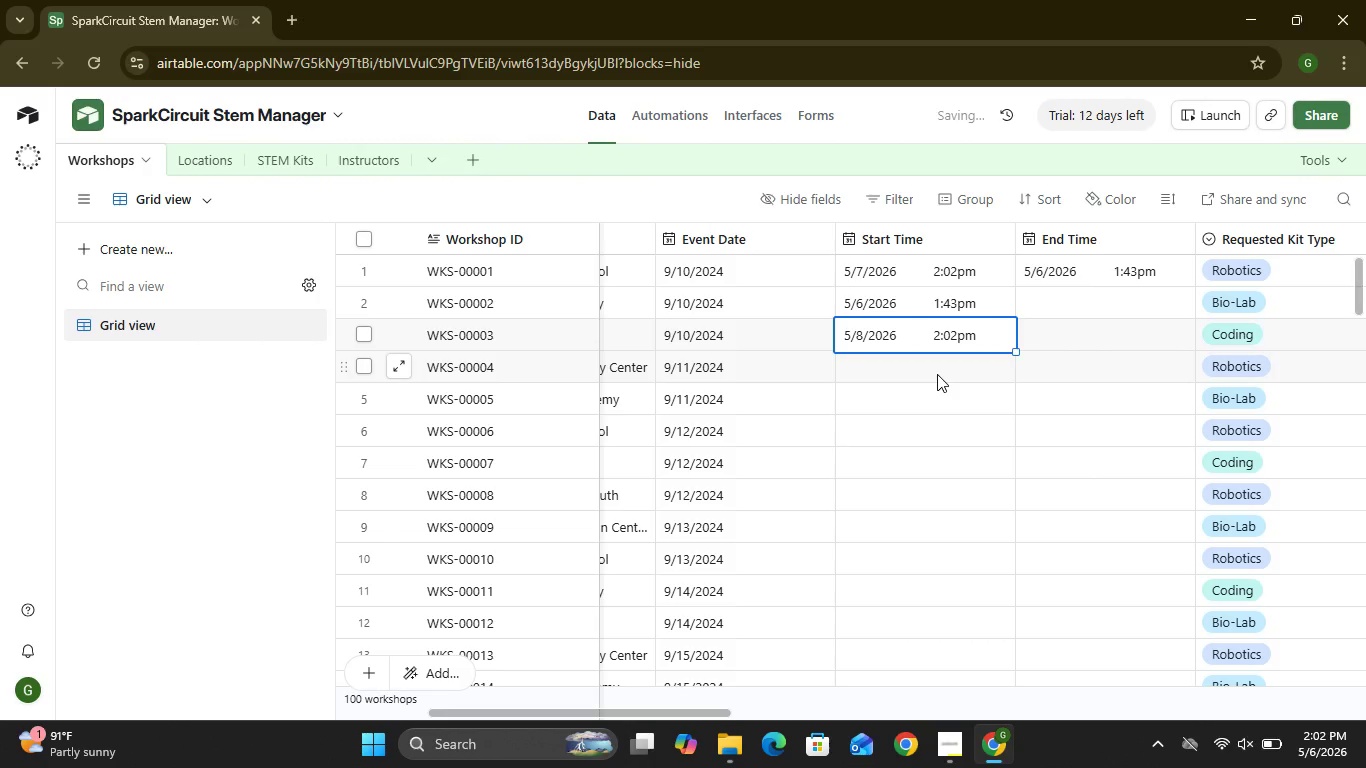 
left_click([937, 374])
 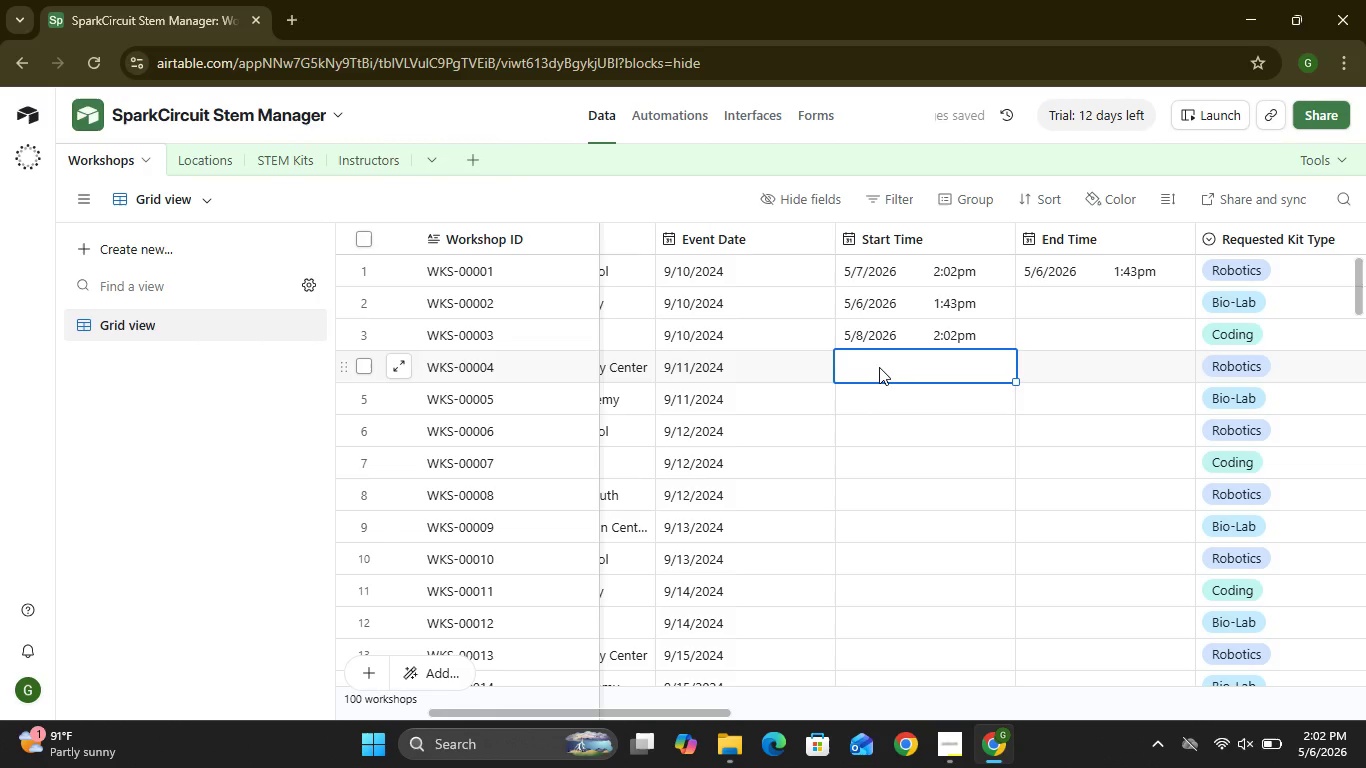 
double_click([879, 367])
 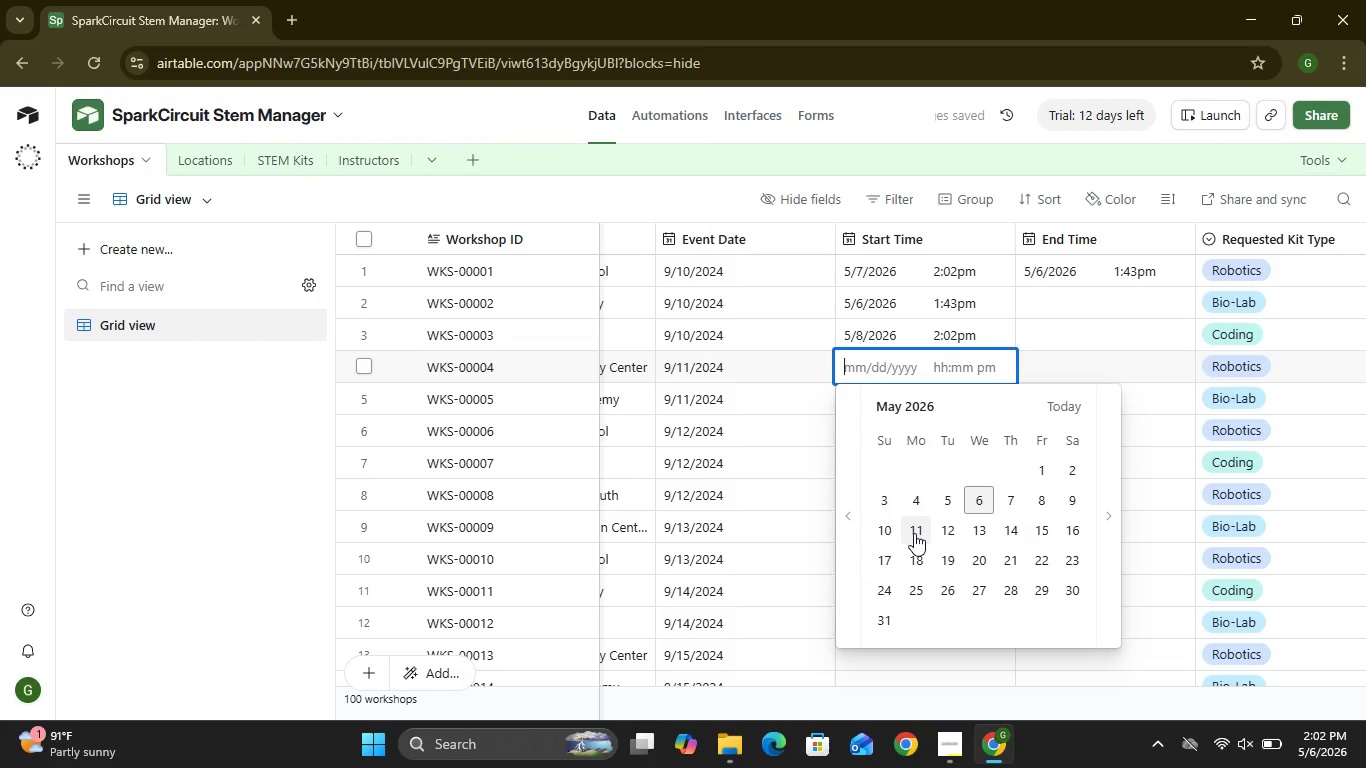 
left_click([914, 533])
 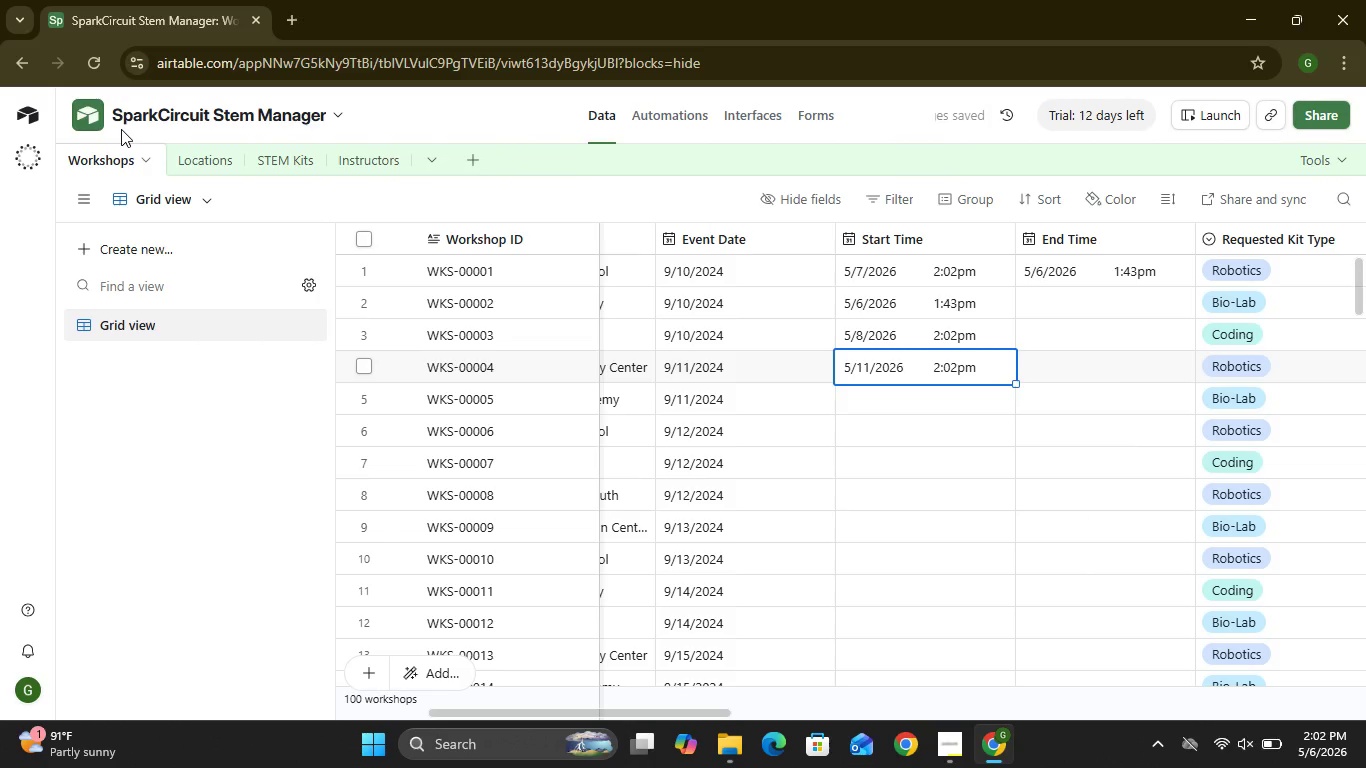 
left_click([108, 155])
 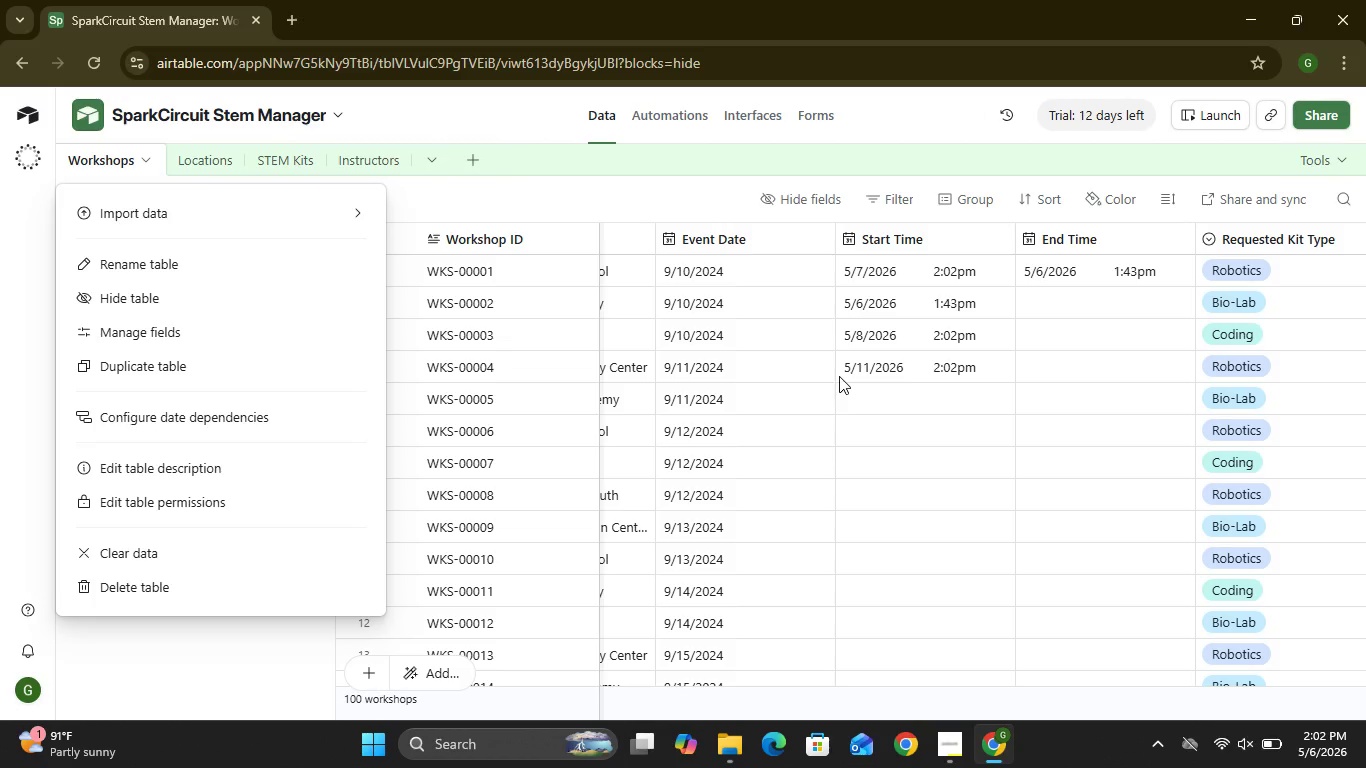 
left_click([849, 392])
 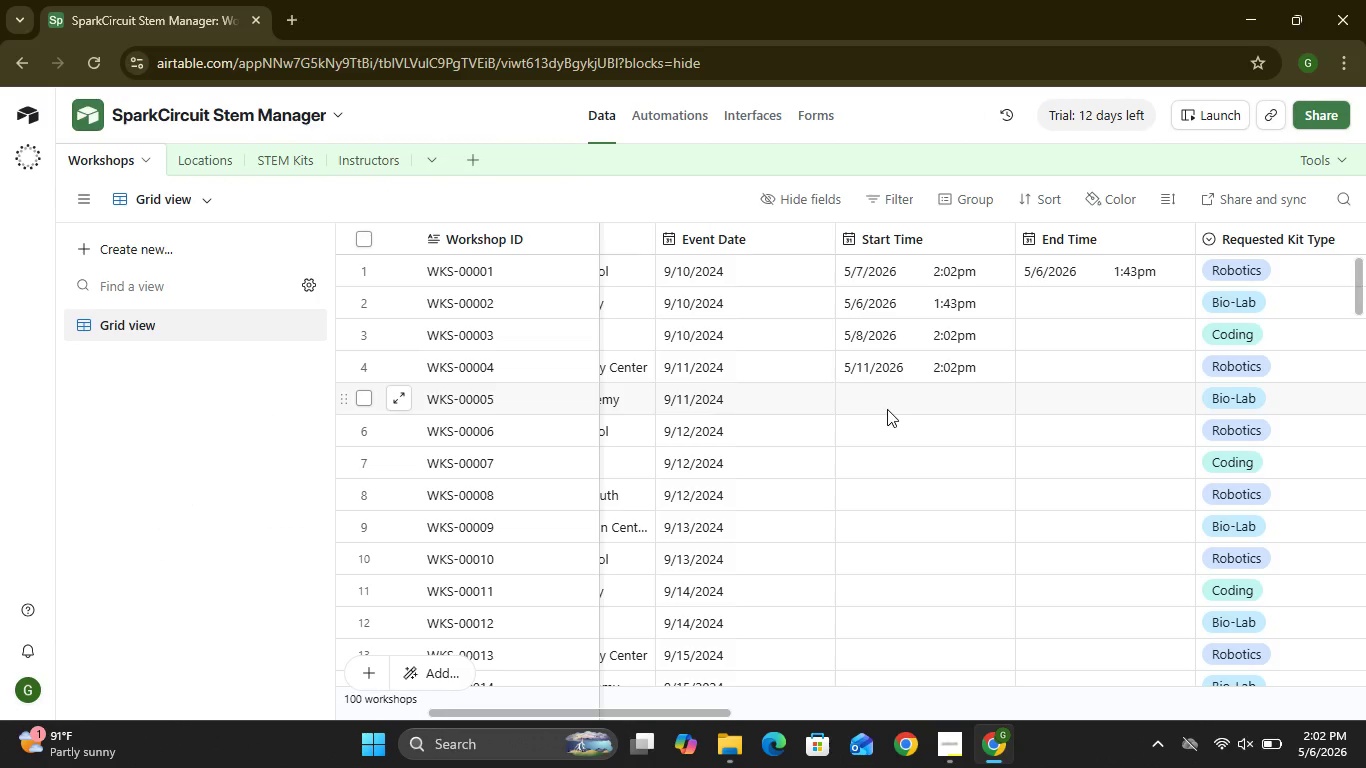 
left_click([887, 409])
 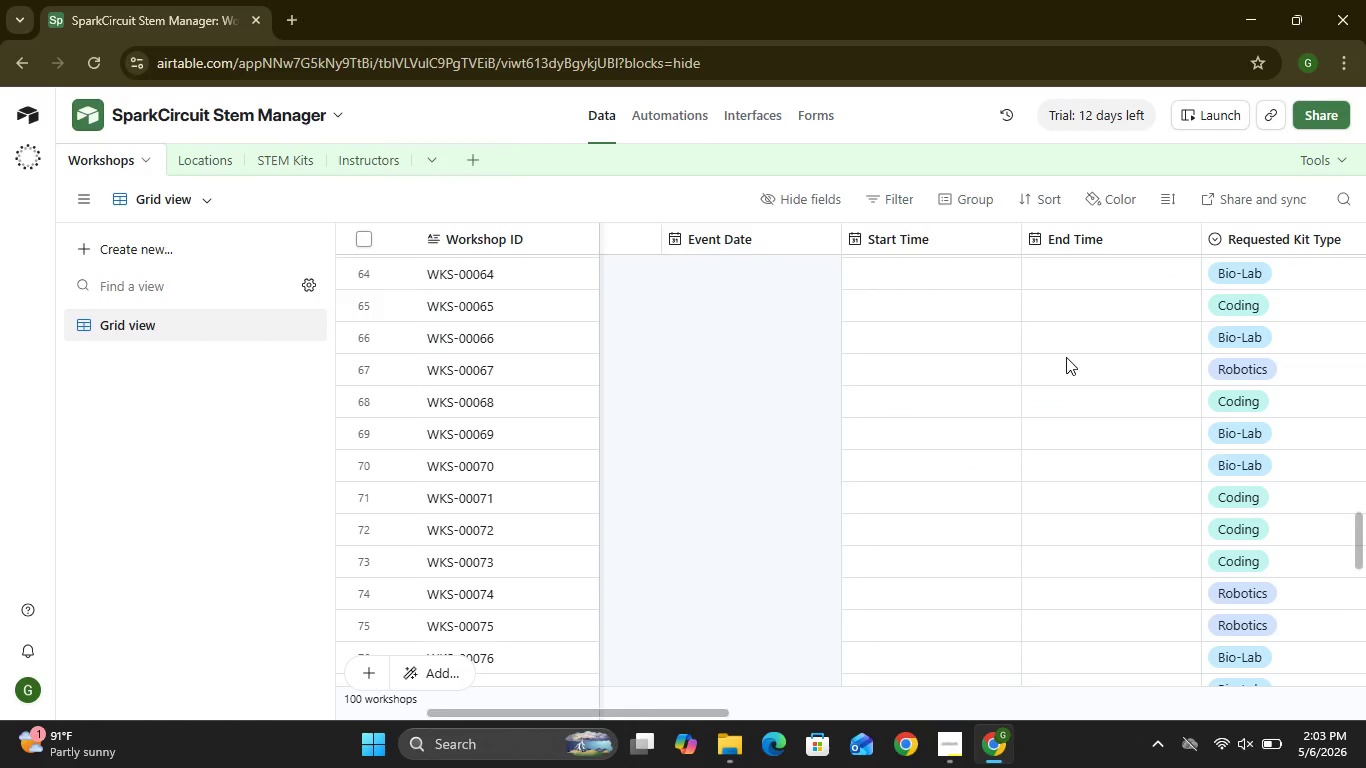 
wait(20.25)
 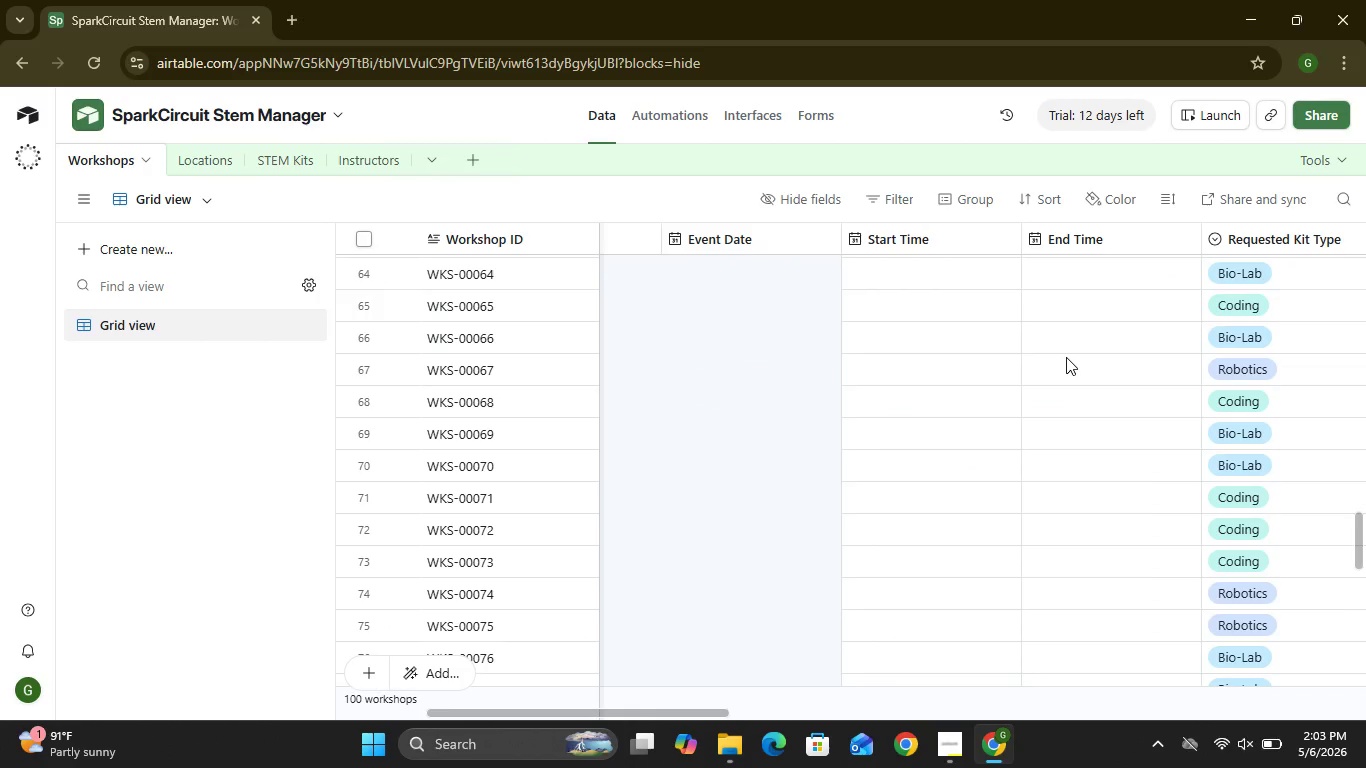 
left_click([998, 357])
 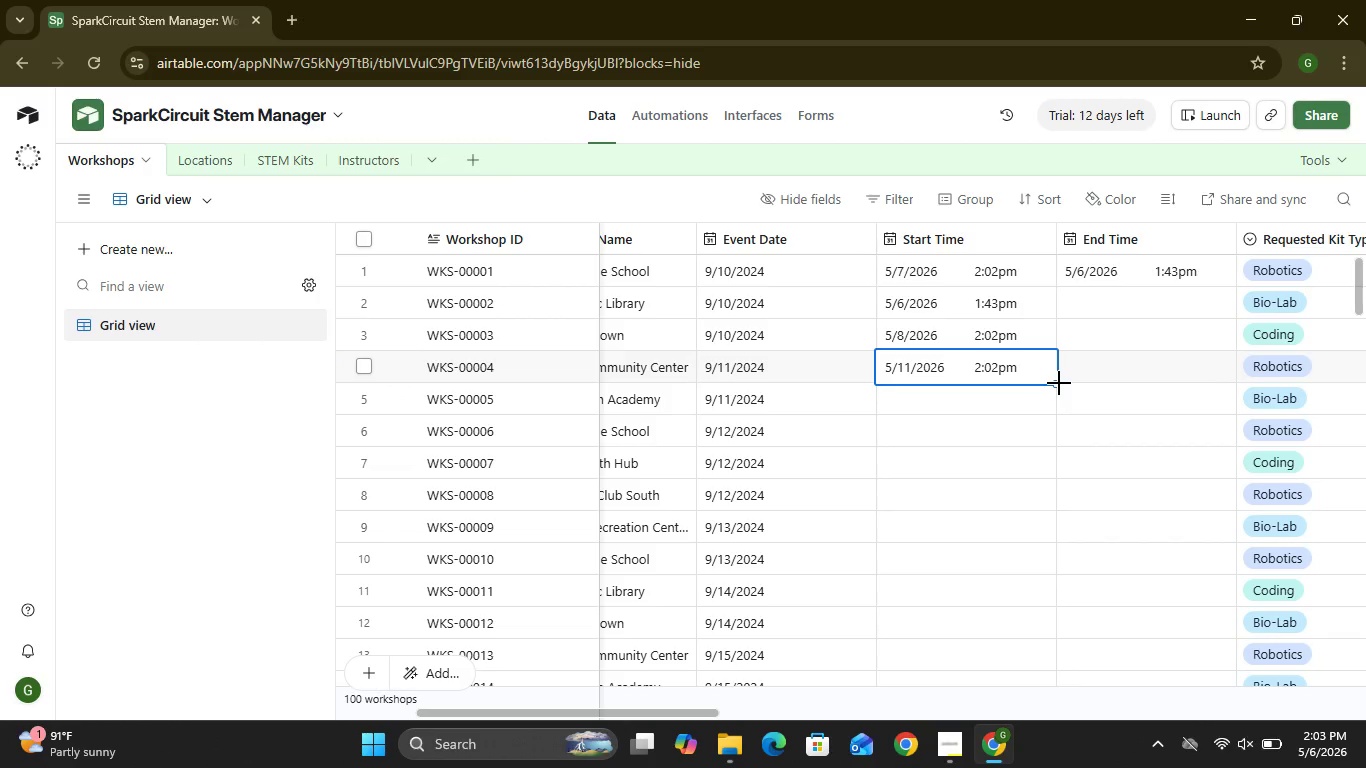 
left_click_drag(start_coordinate=[1059, 383], to_coordinate=[1022, 534])
 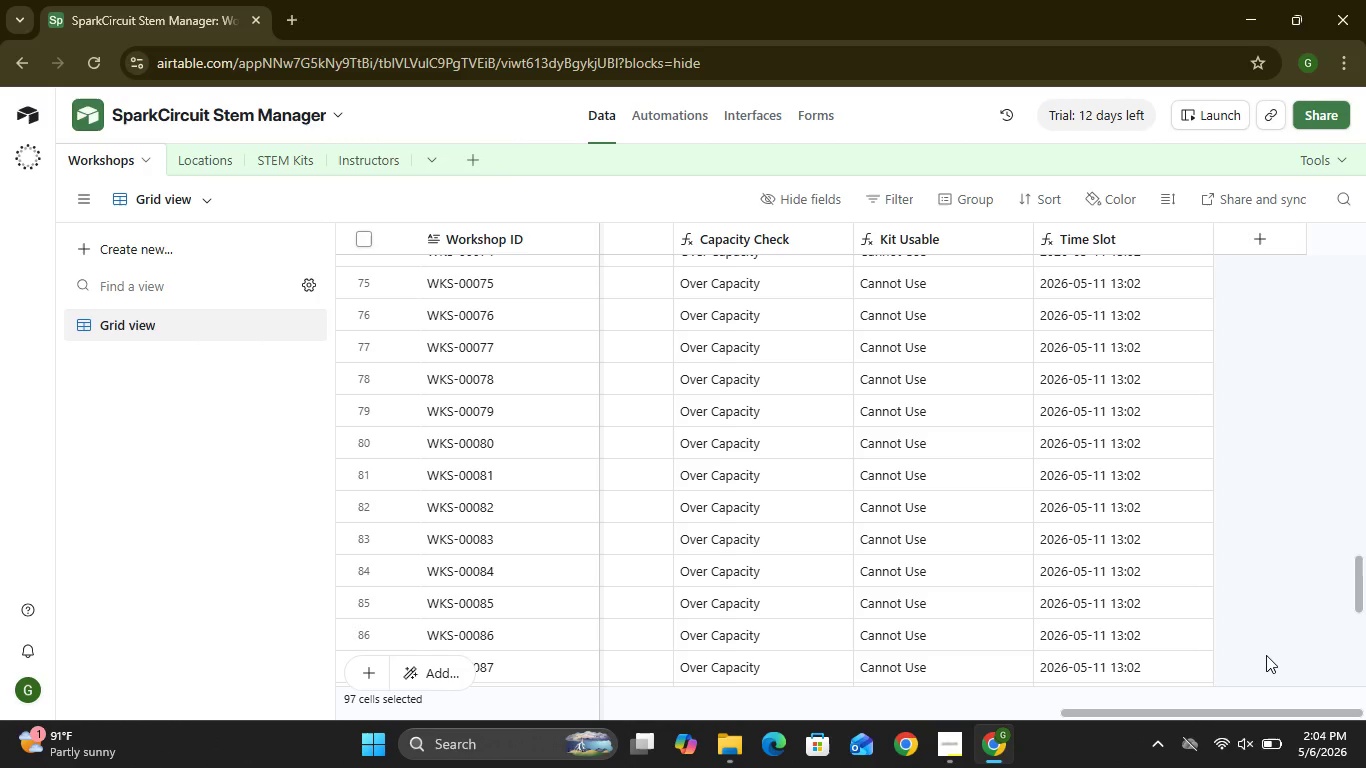 
wait(39.45)
 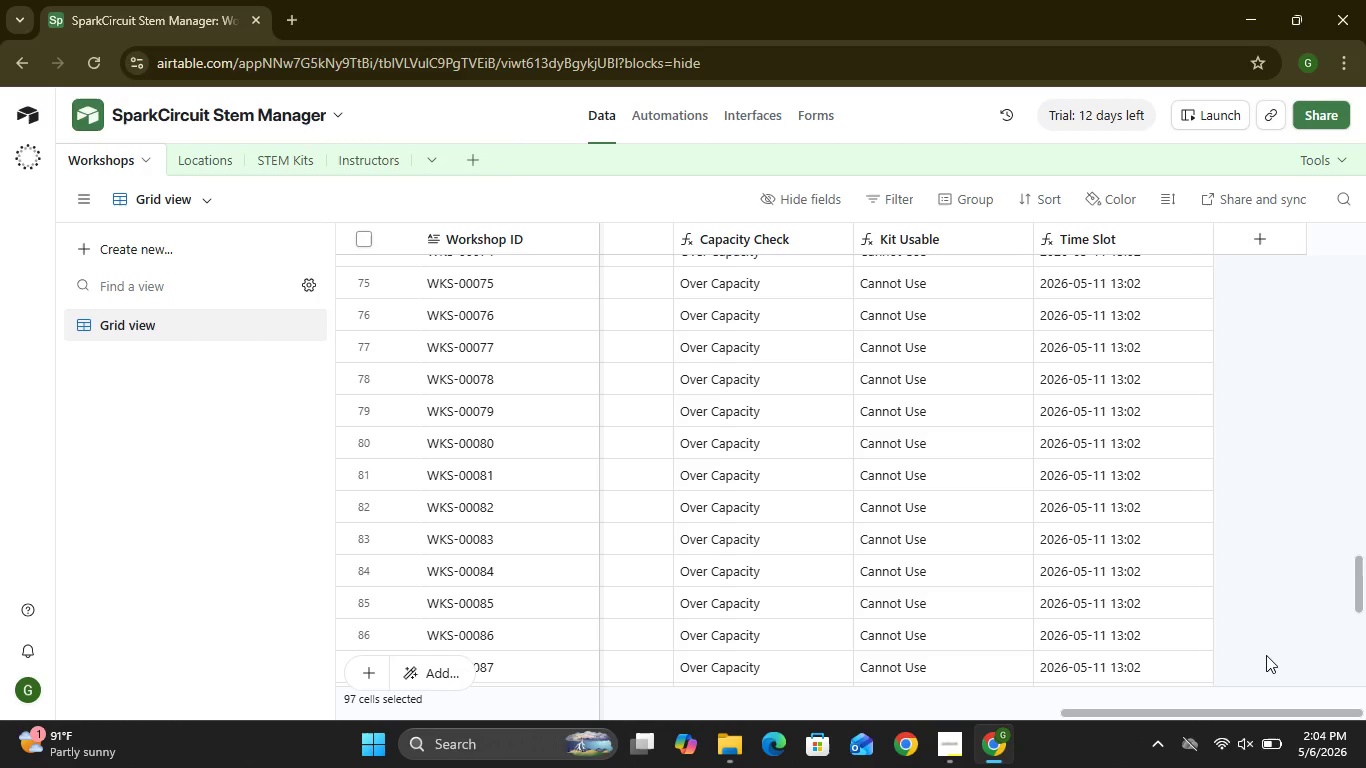 
mouse_move([1152, 750])
 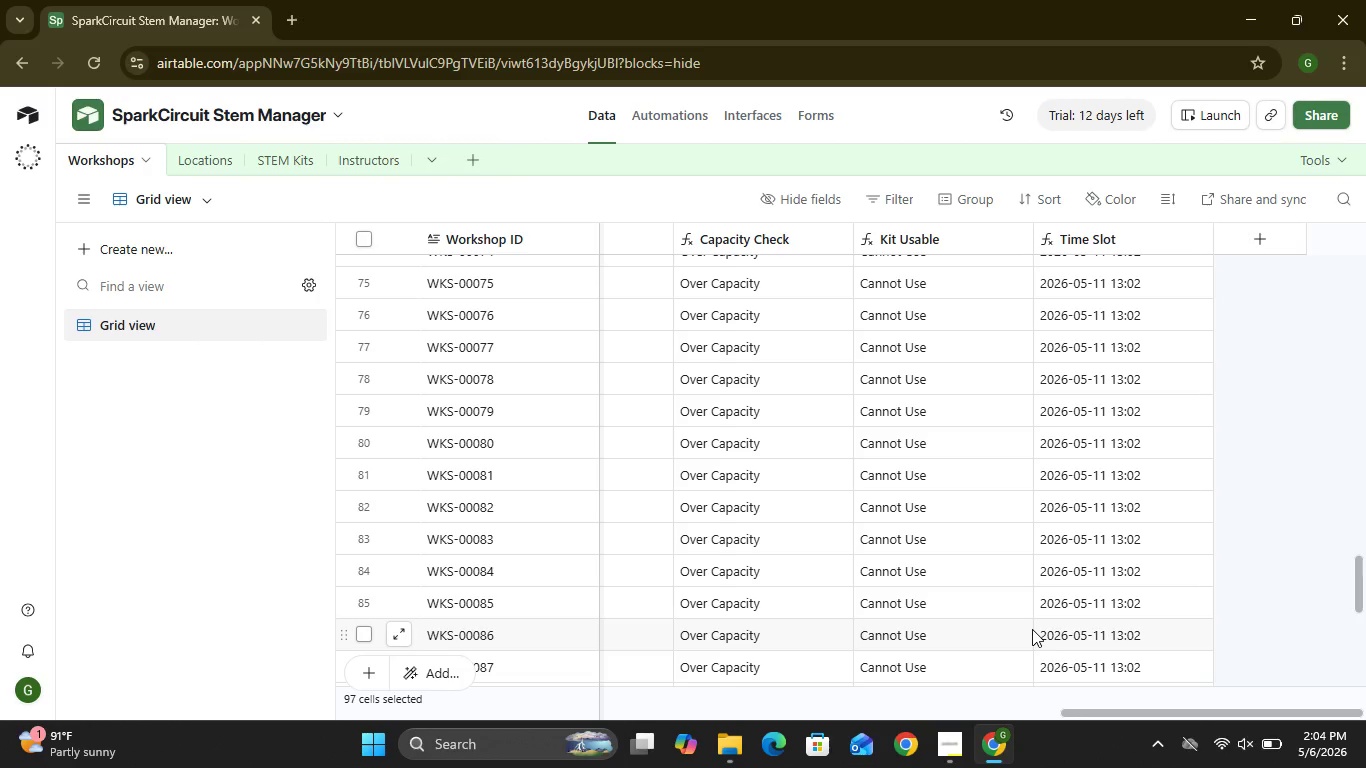 
wait(8.66)
 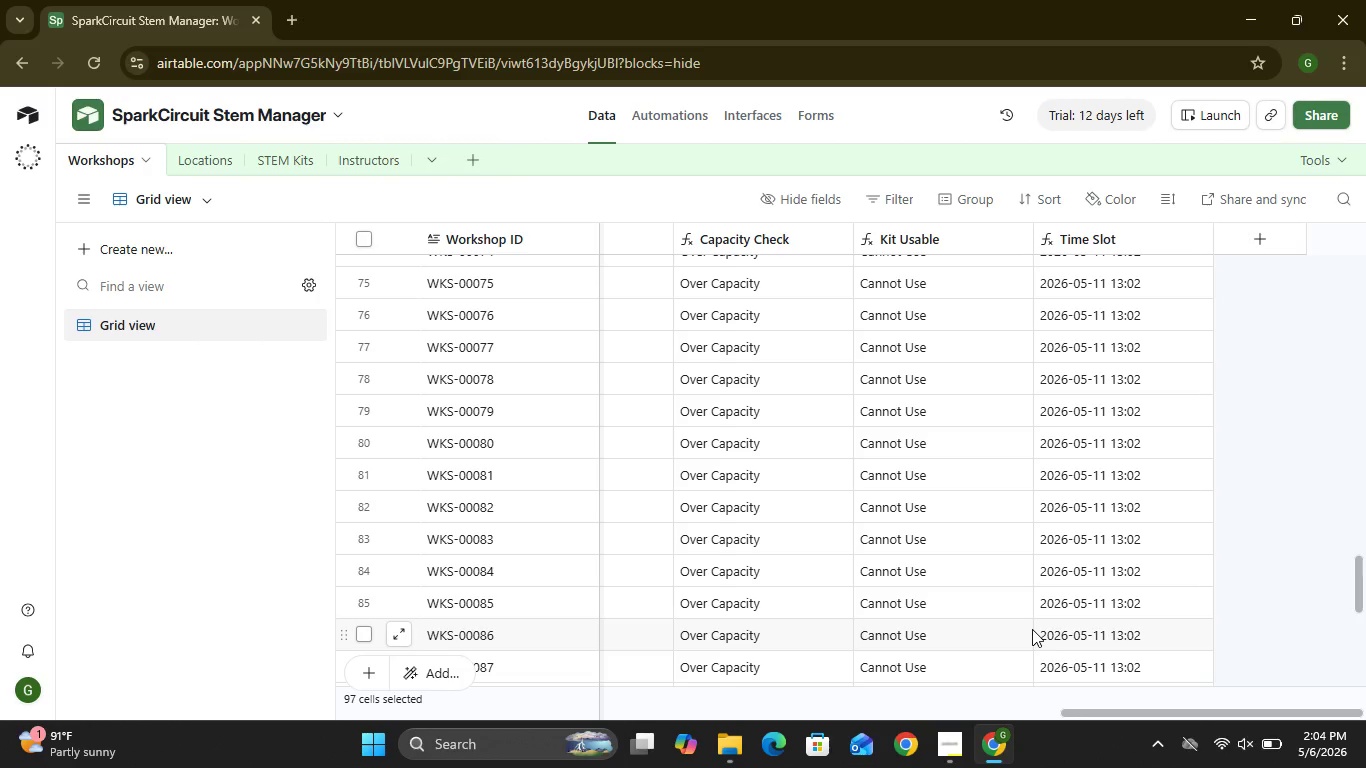 
mouse_move([1144, 747])
 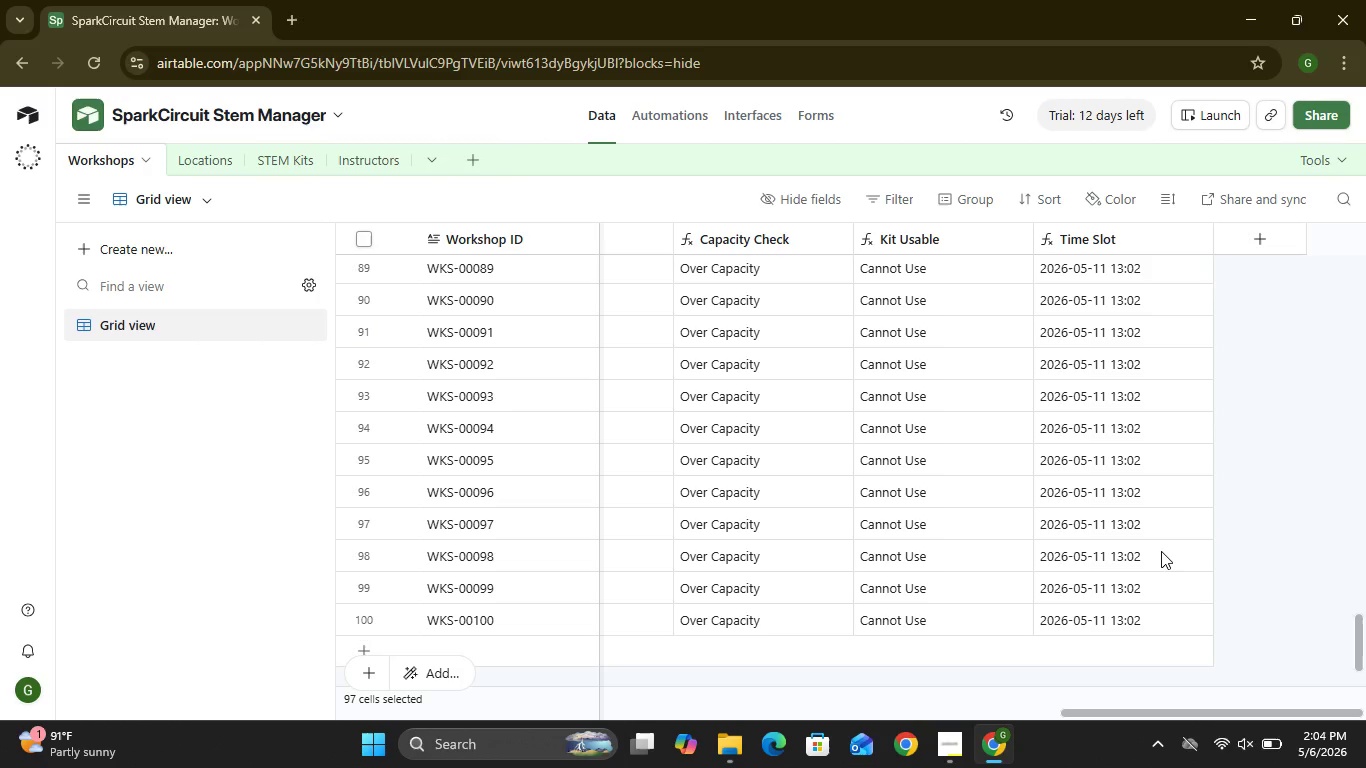 
wait(18.08)
 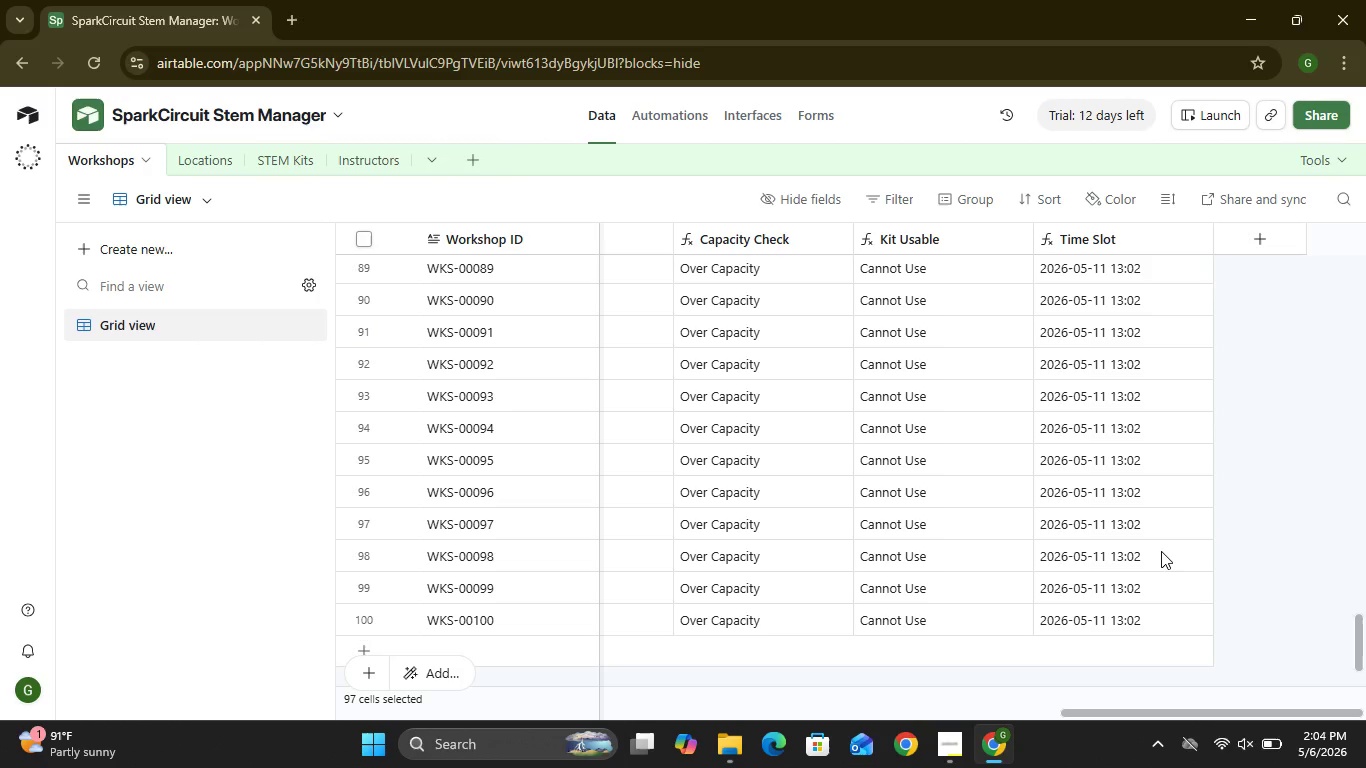 
left_click([1161, 551])
 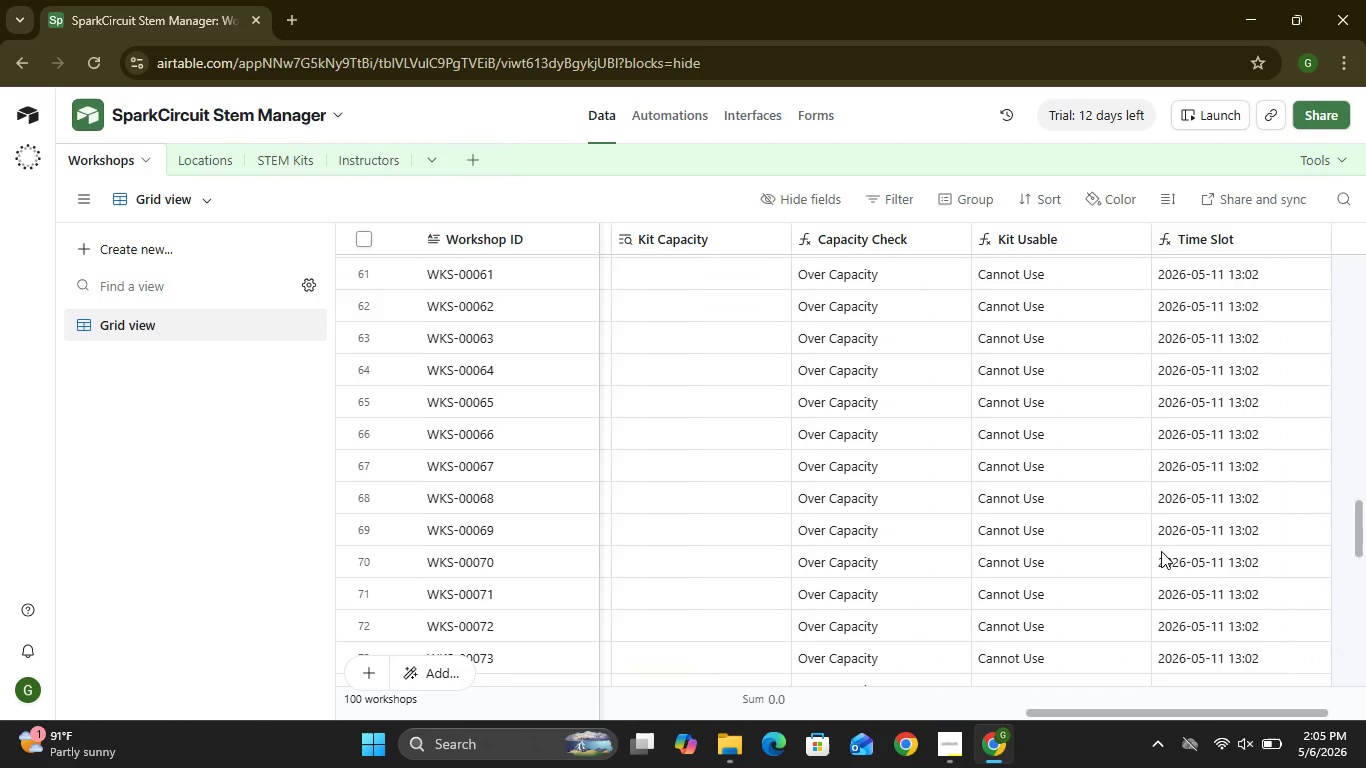 
wait(38.14)
 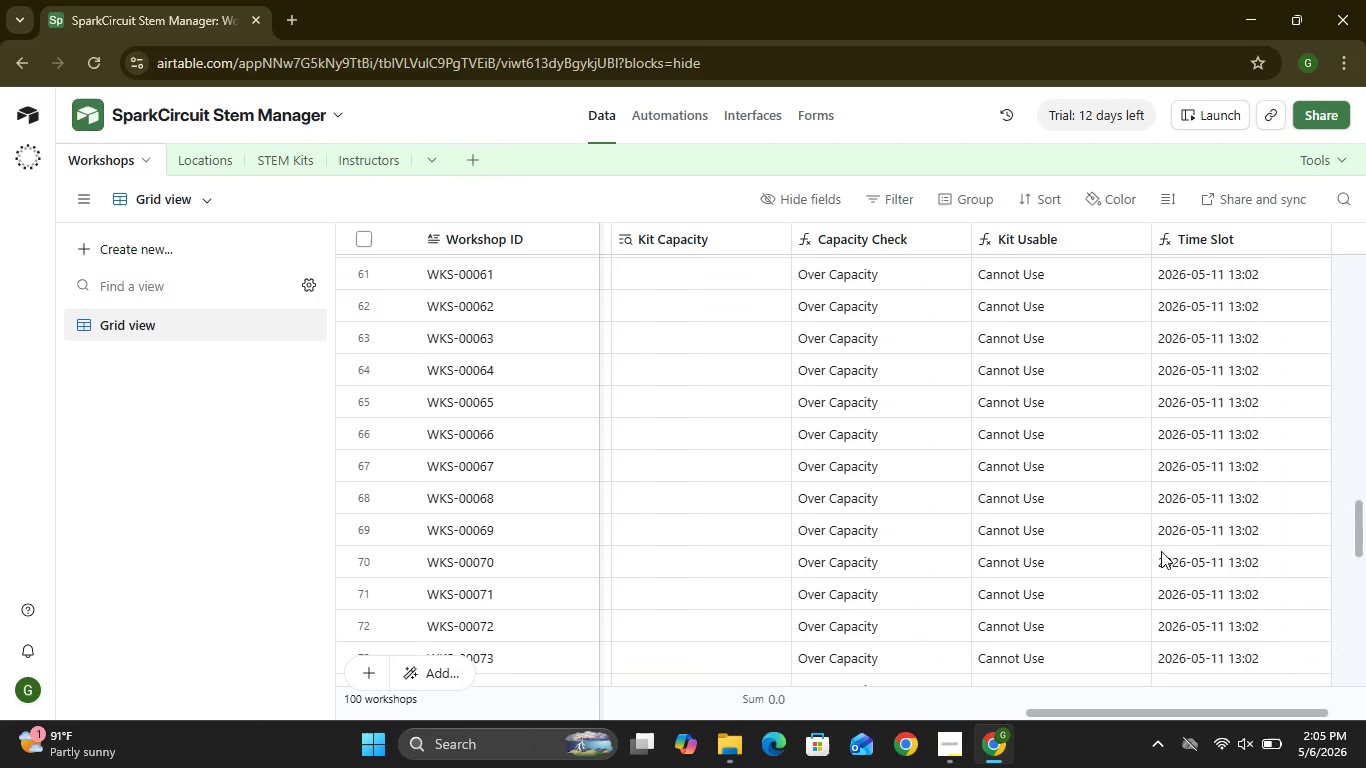 
mouse_move([1163, 741])
 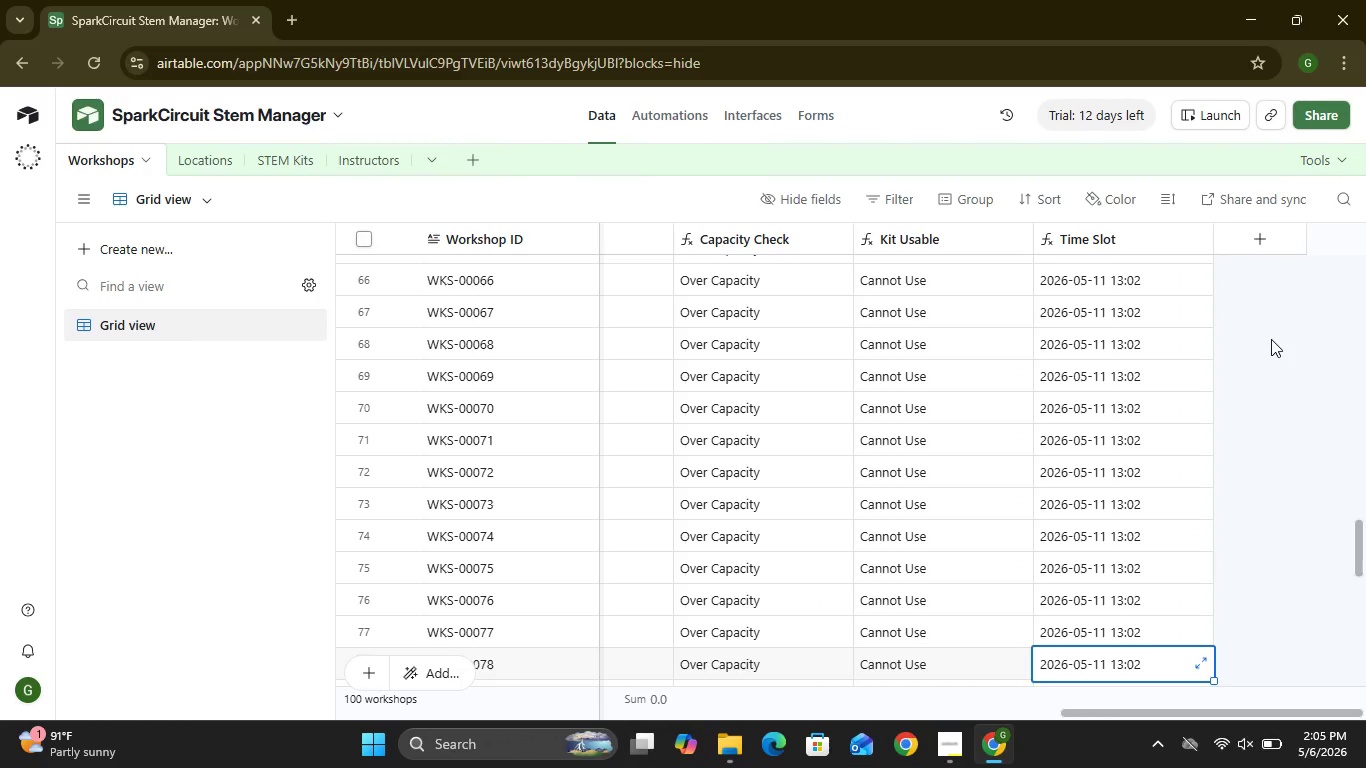 
left_click([1254, 246])
 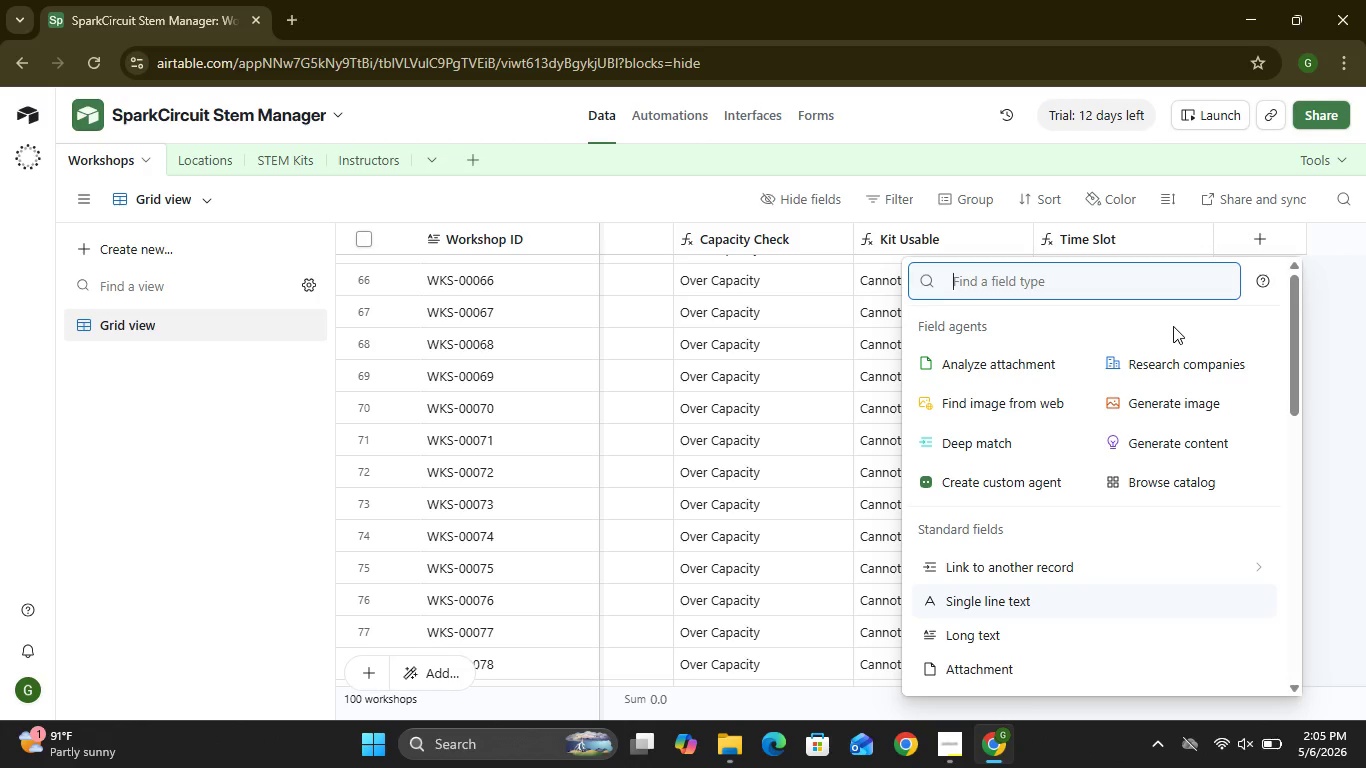 
left_click([1014, 561])
 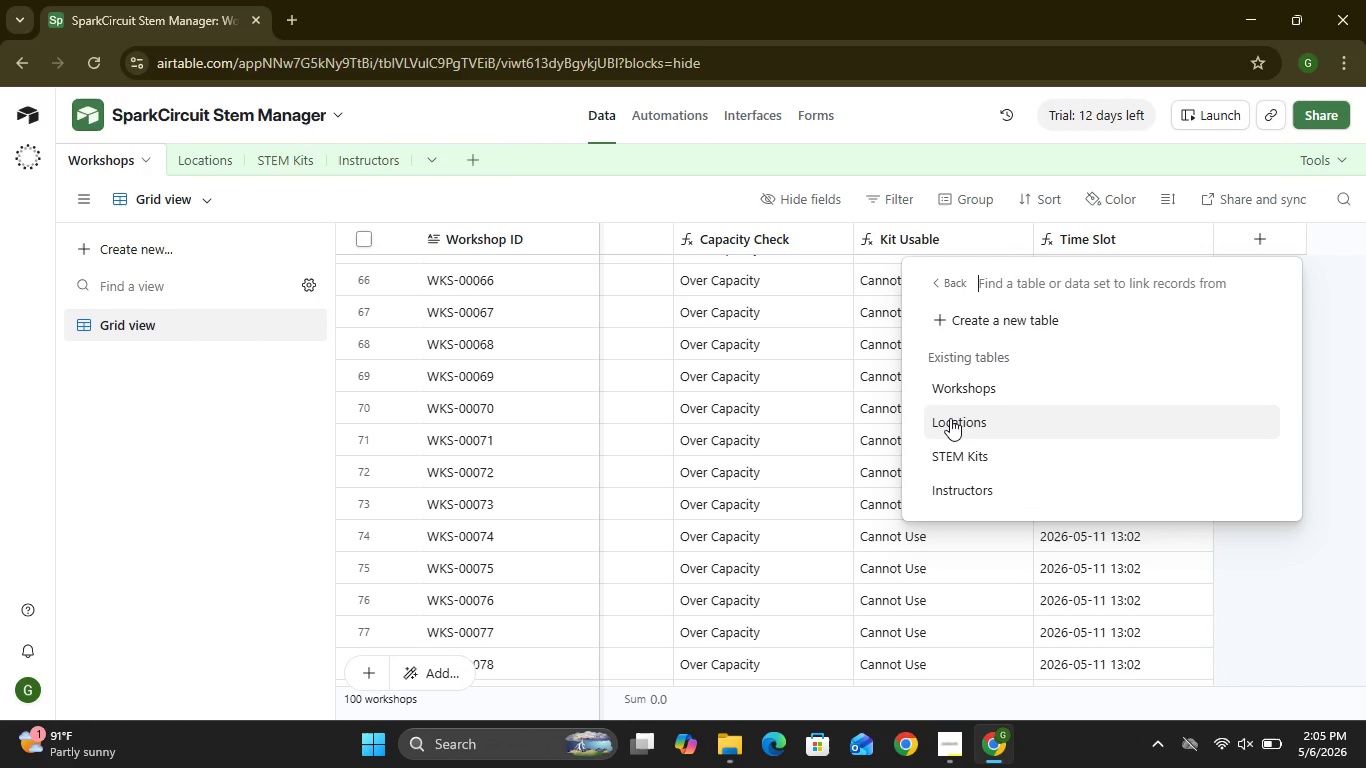 
left_click([966, 387])
 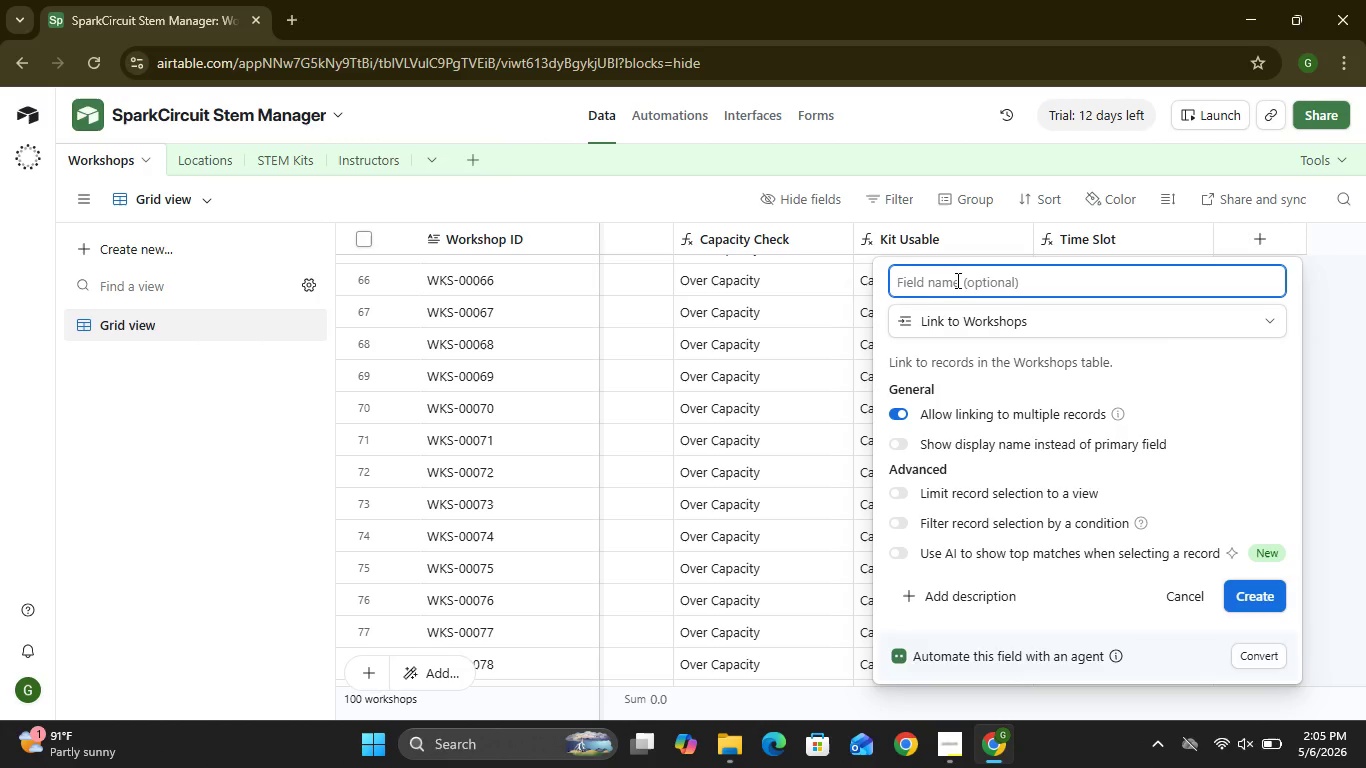 
wait(7.45)
 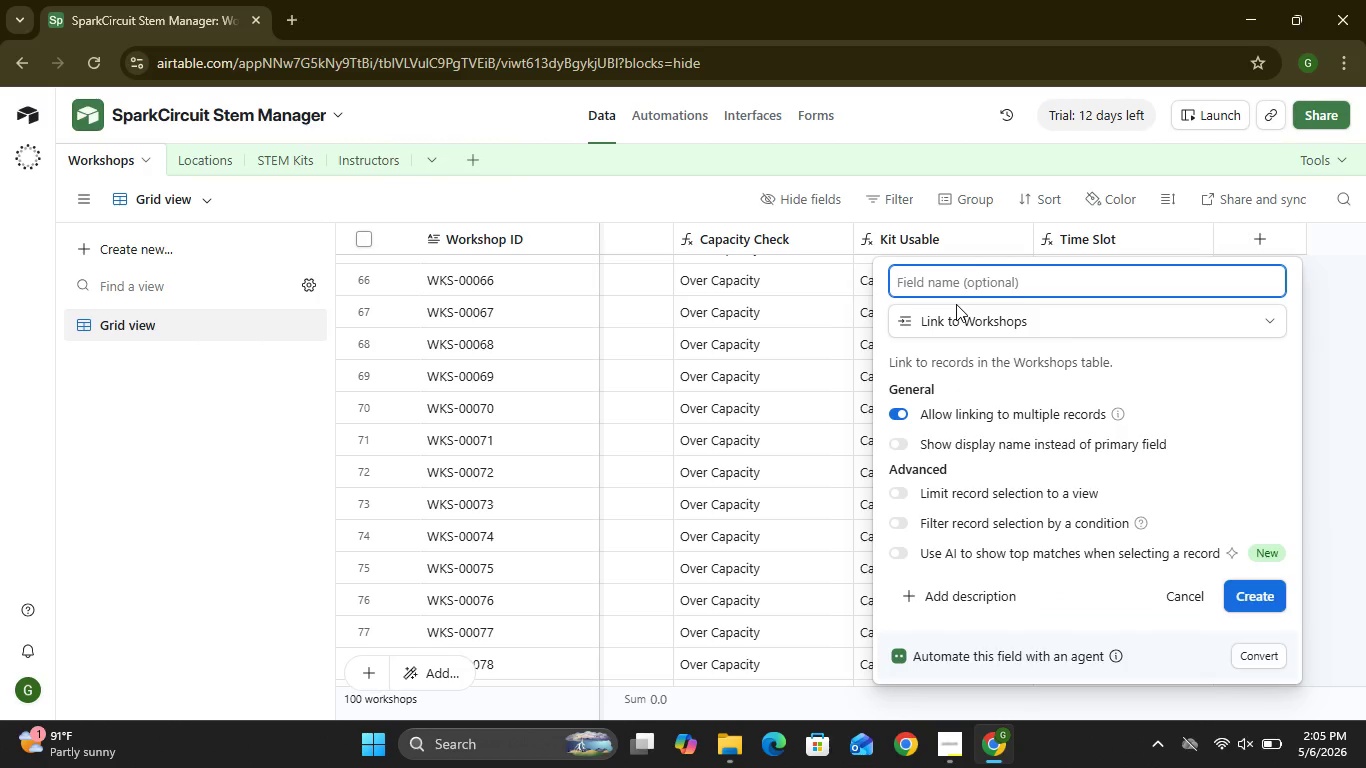 
type(All Workshops)
 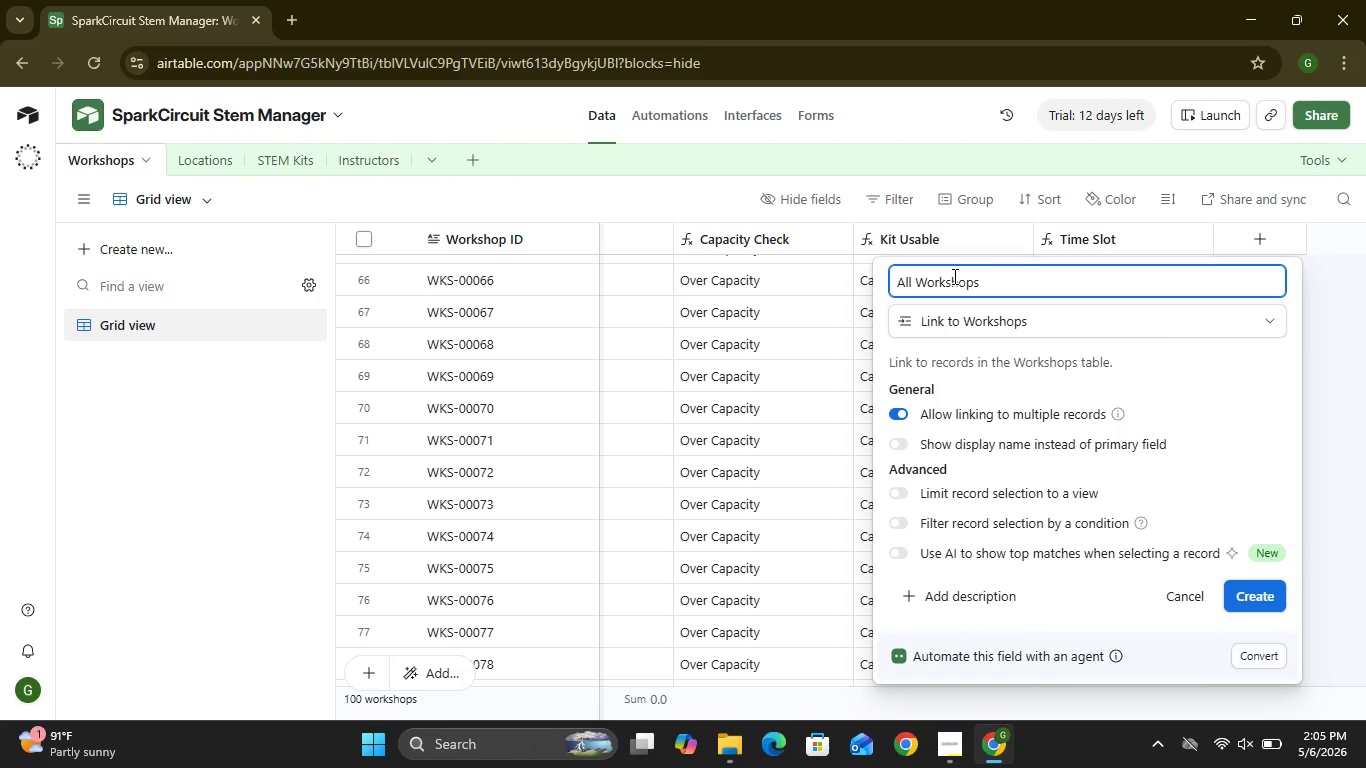 
wait(5.42)
 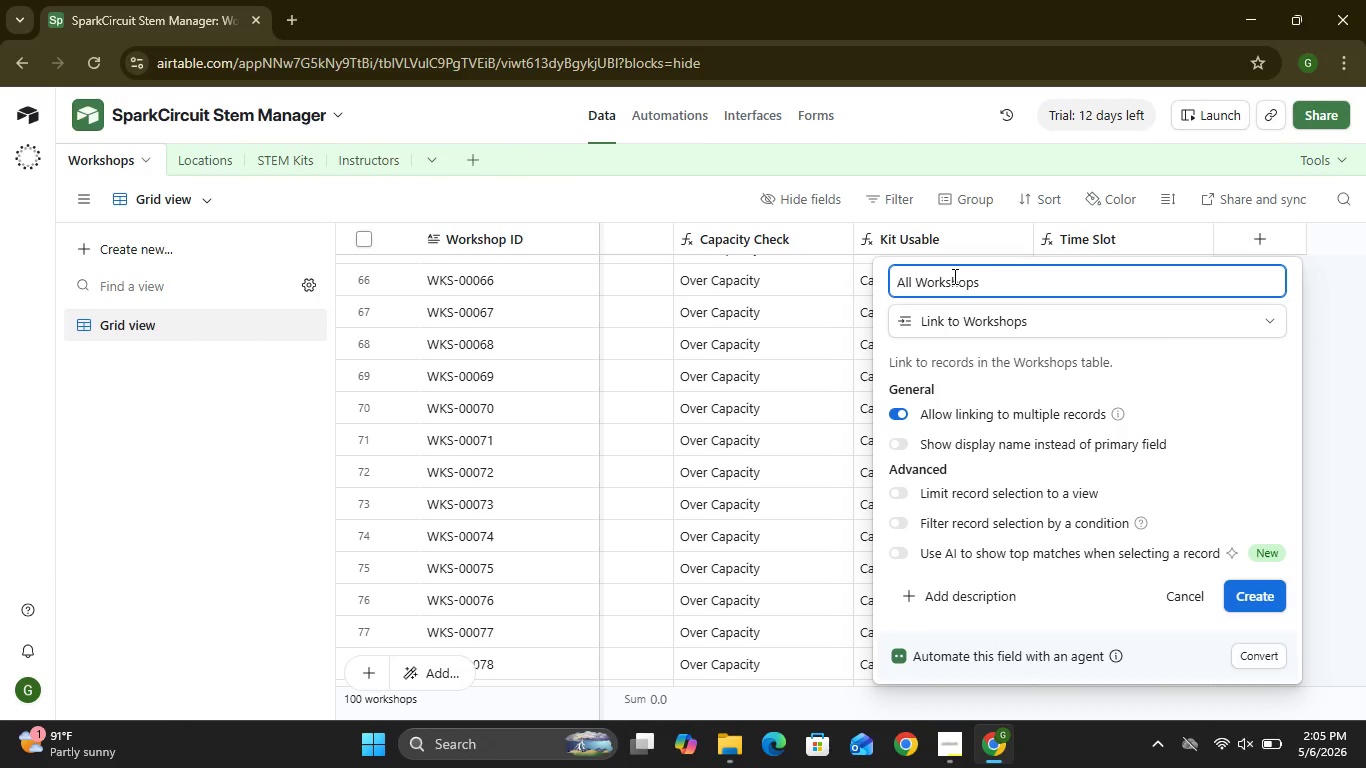 
left_click([1242, 596])
 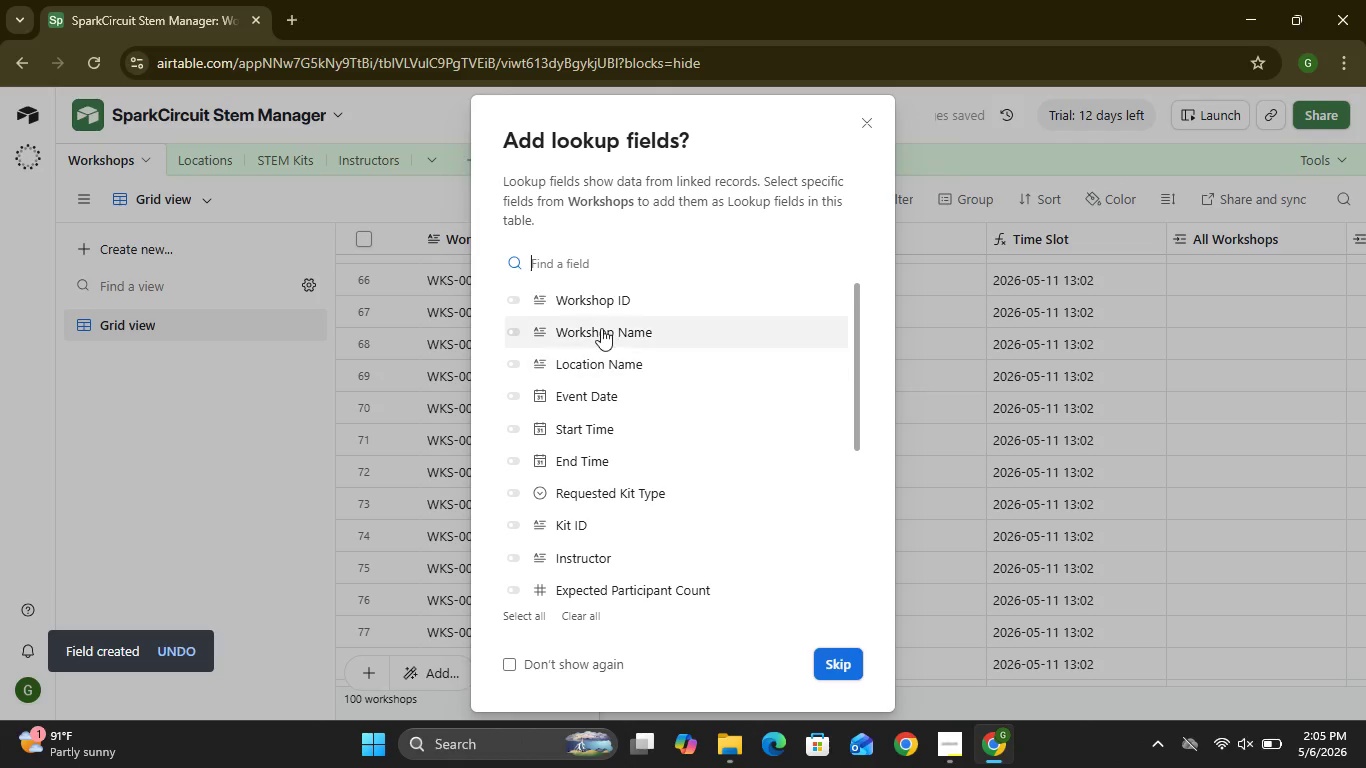 
wait(6.23)
 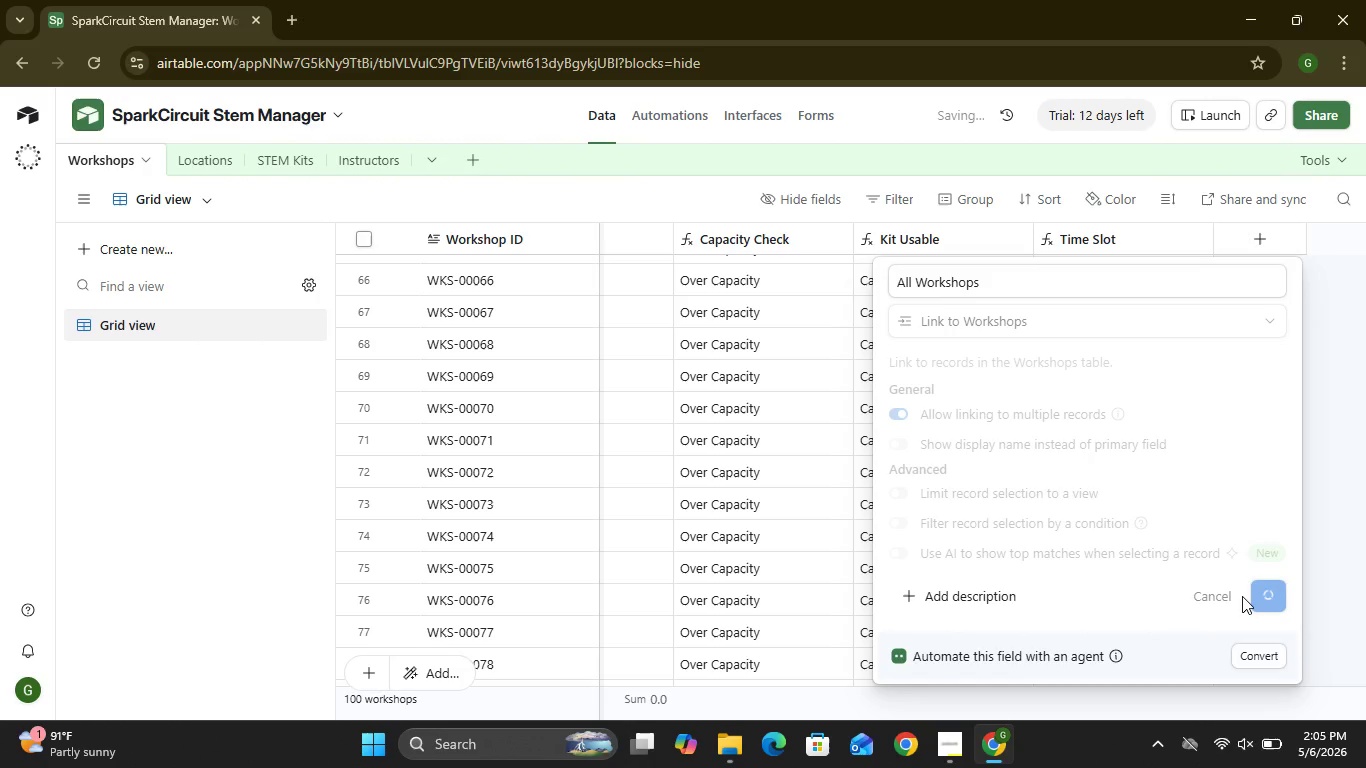 
left_click([514, 303])
 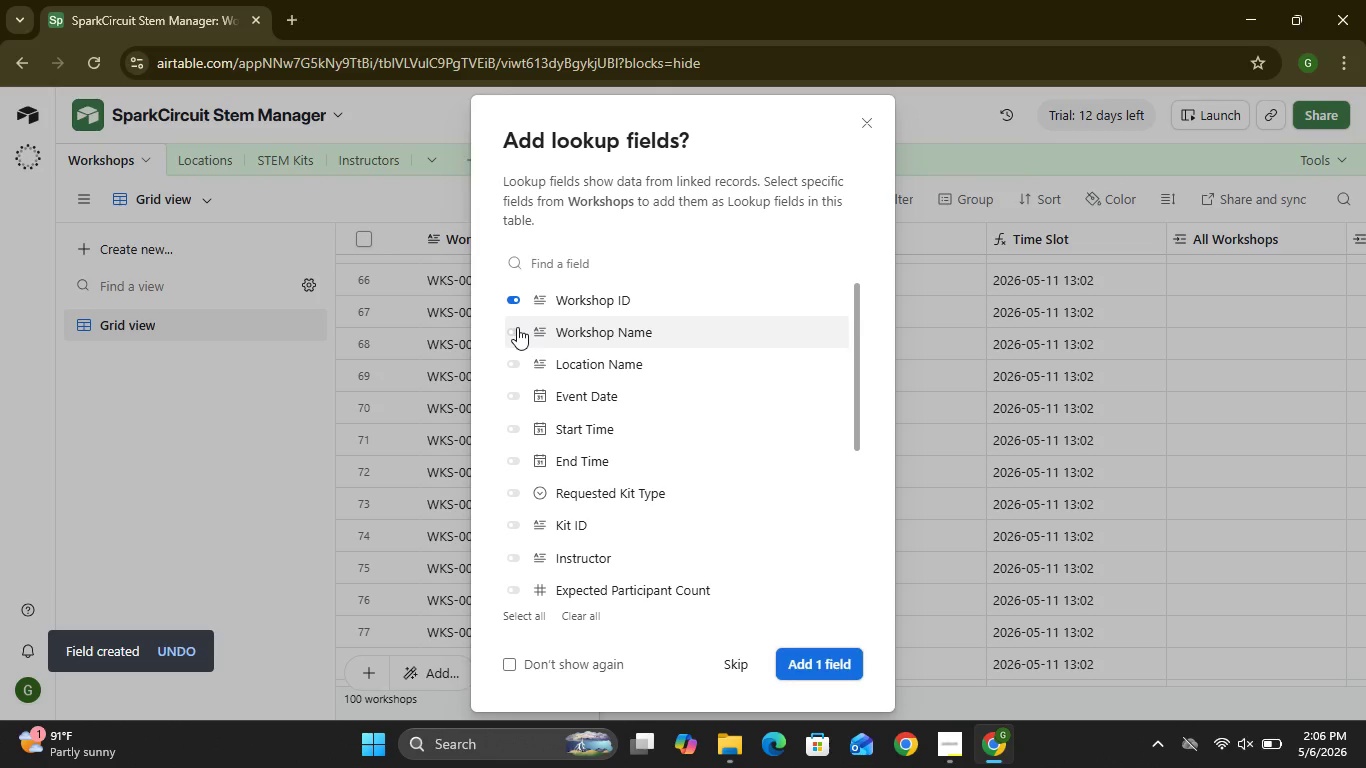 
left_click([517, 327])
 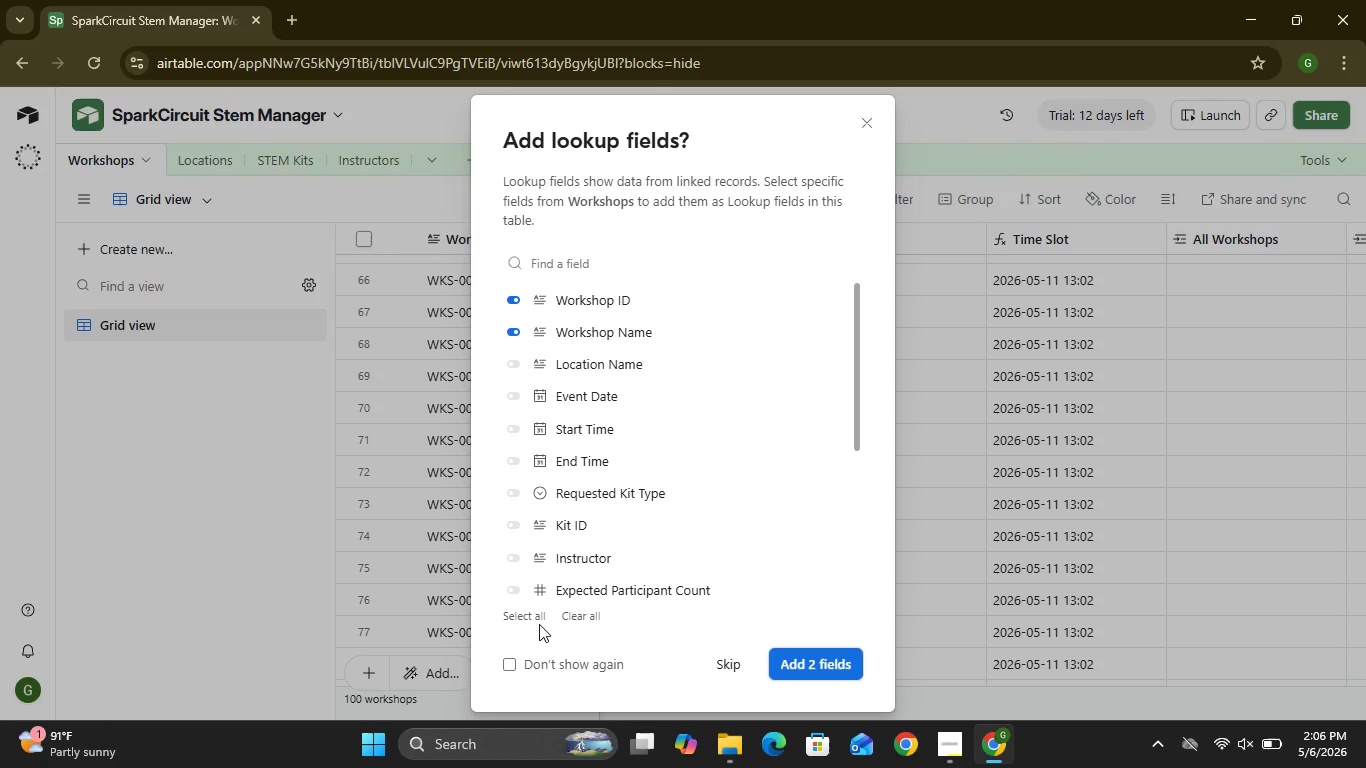 
left_click([538, 623])
 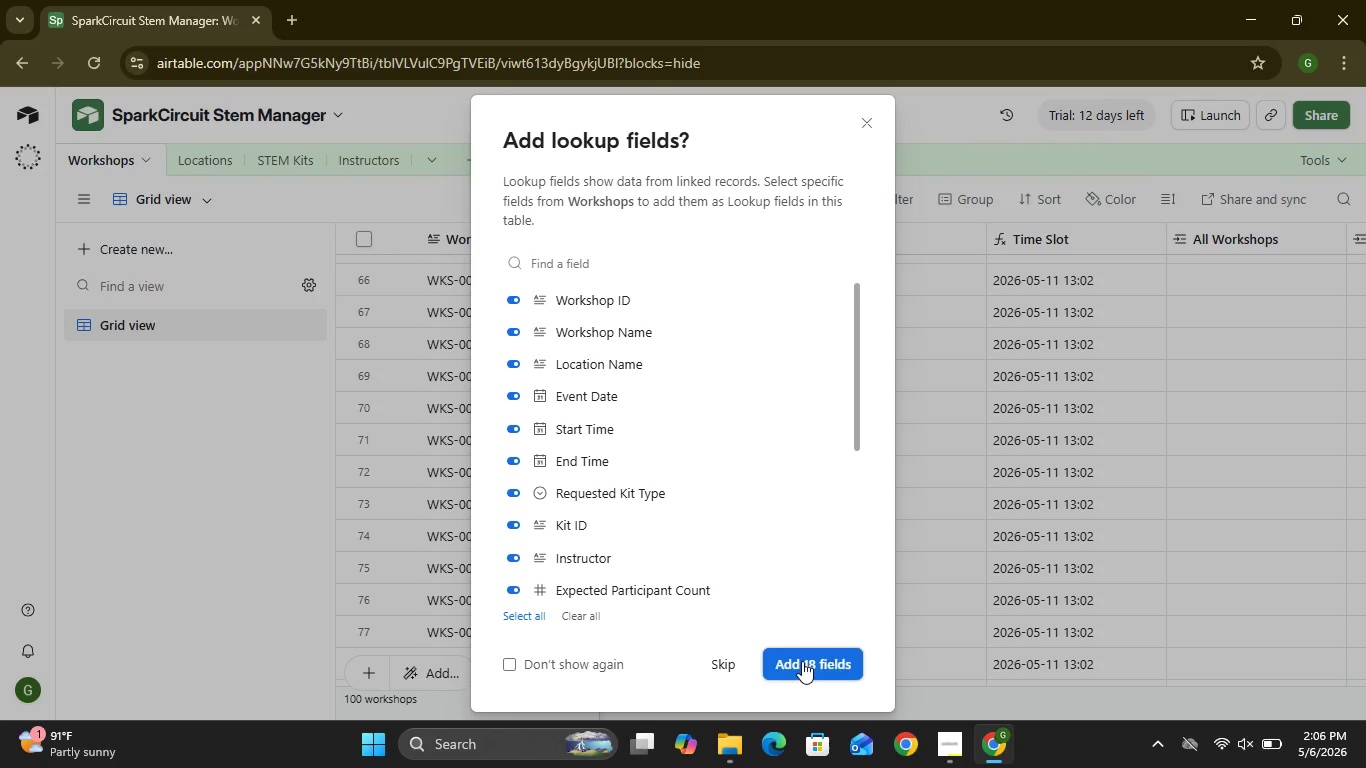 
left_click([802, 661])
 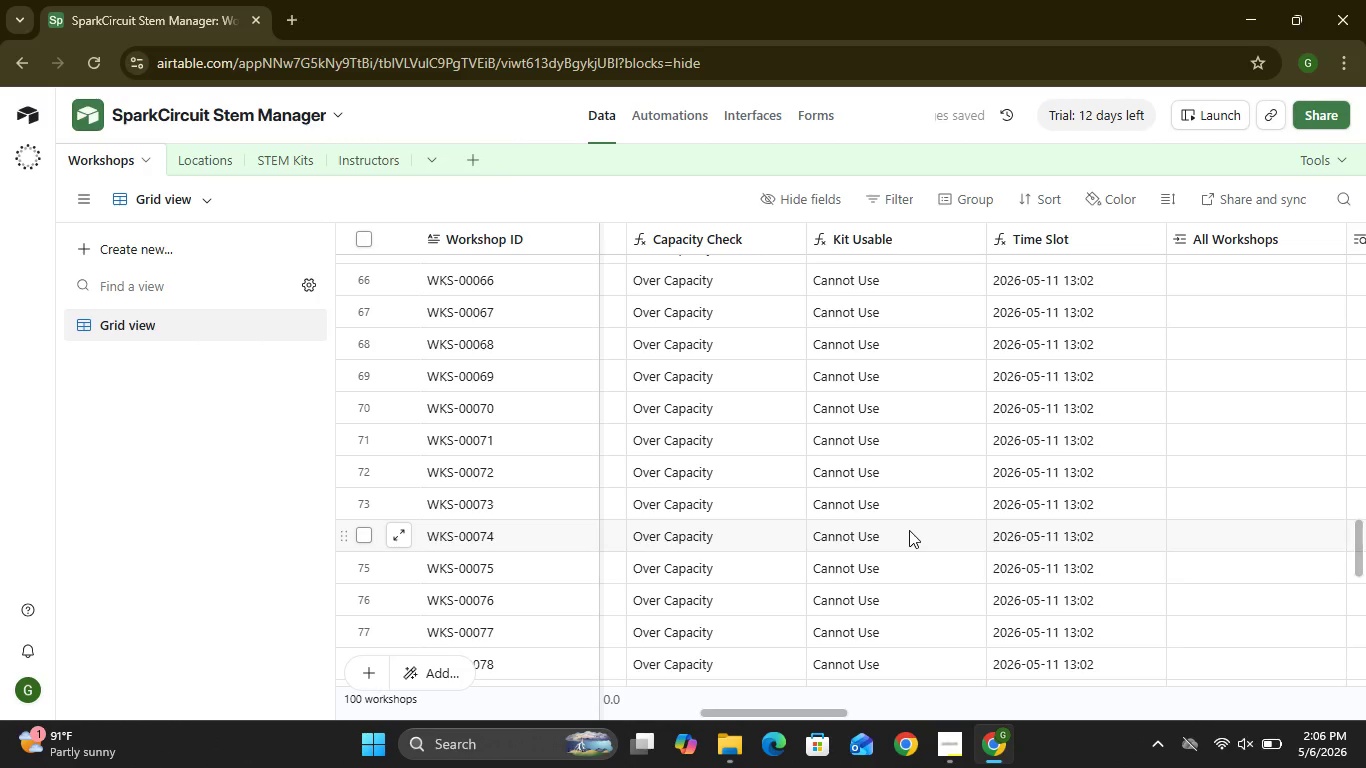 
wait(11.05)
 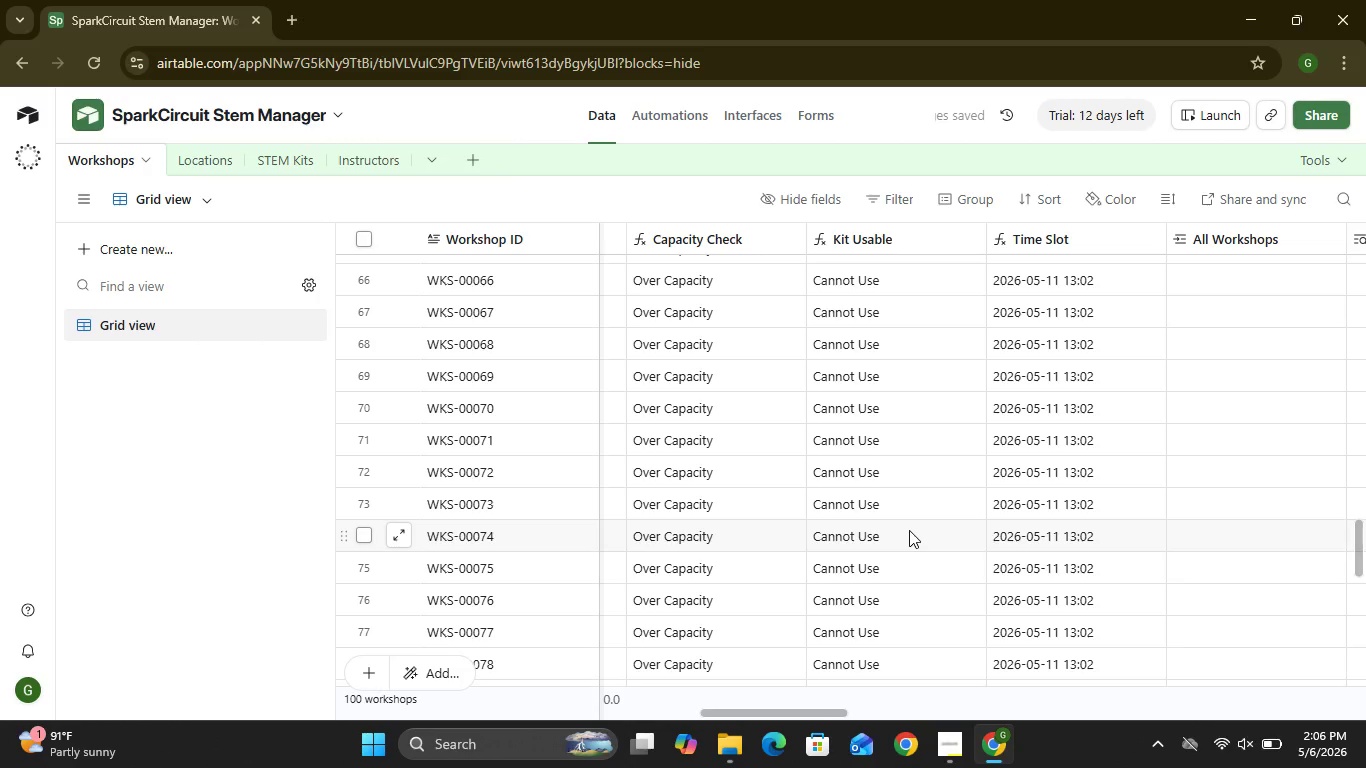 
key(Control+Z)
 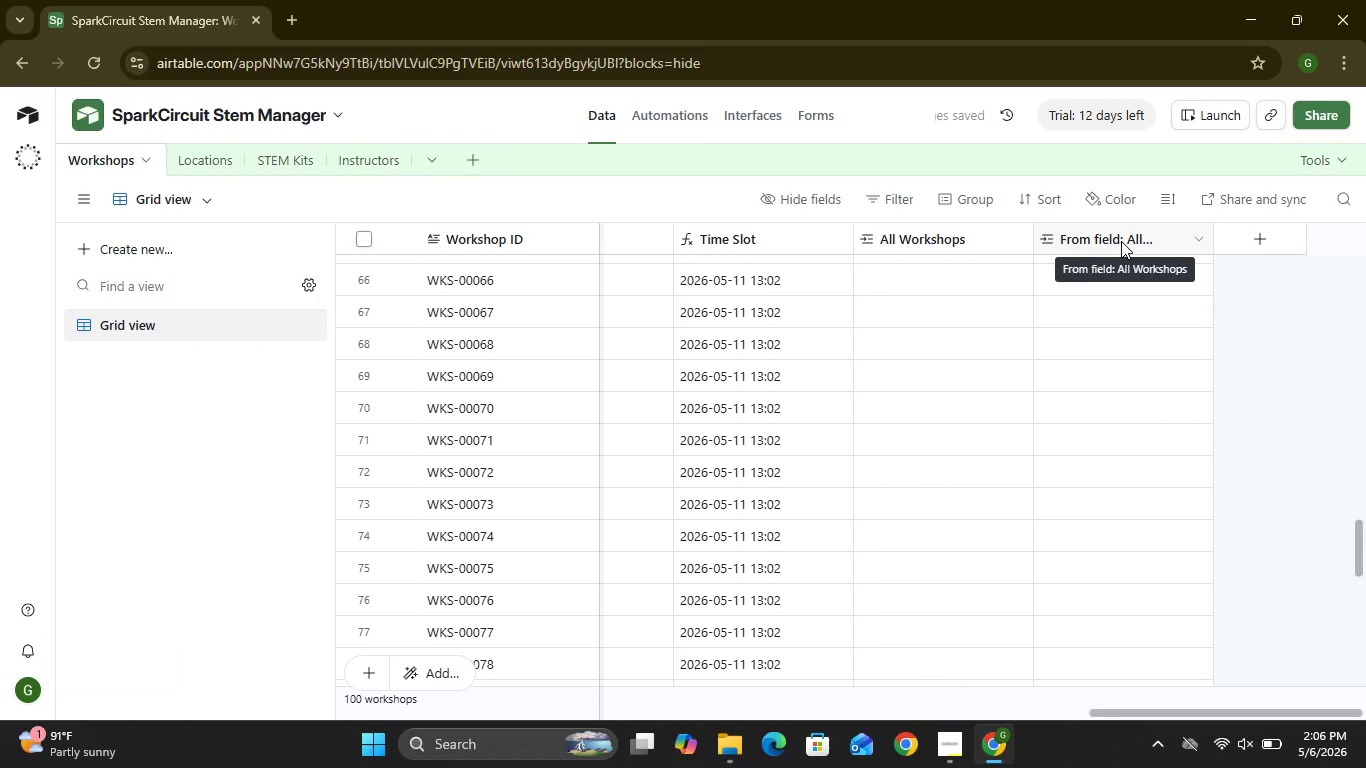 
wait(7.06)
 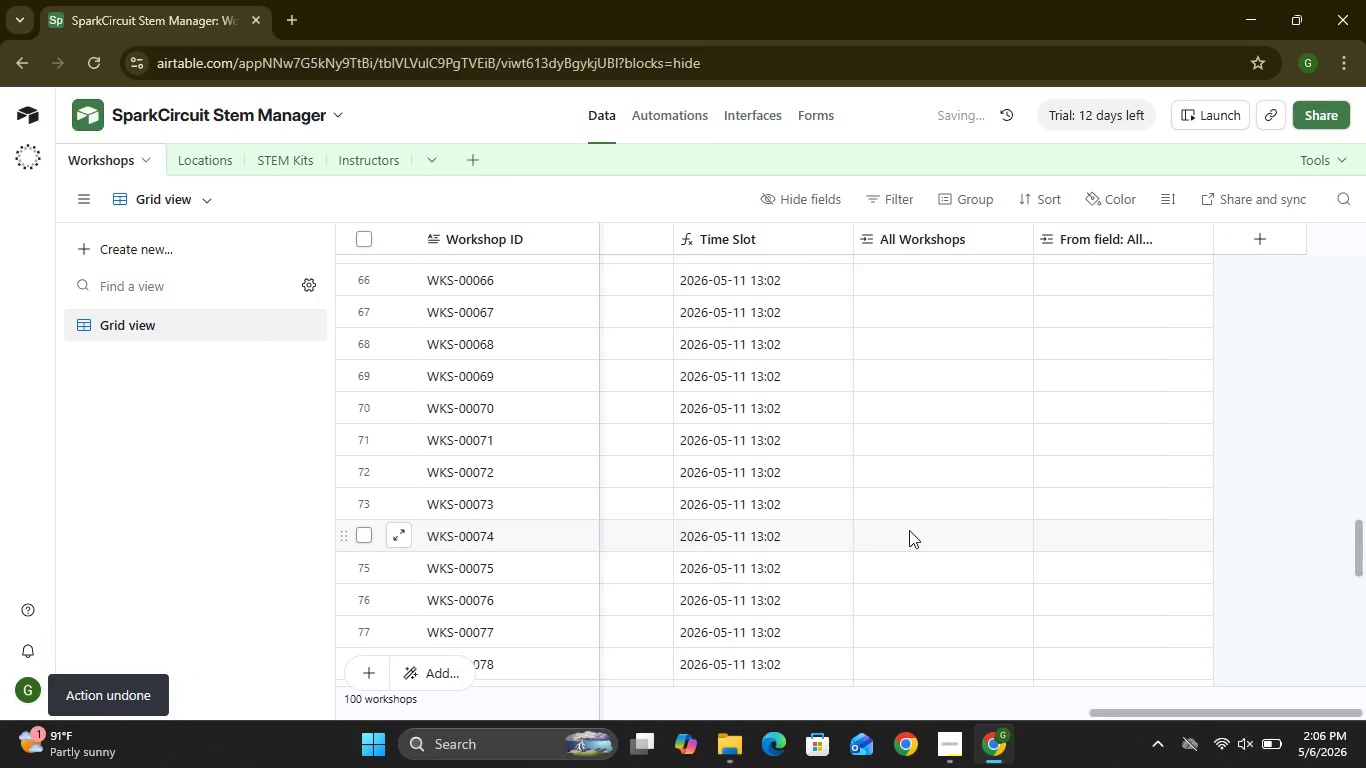 
left_click([1193, 237])
 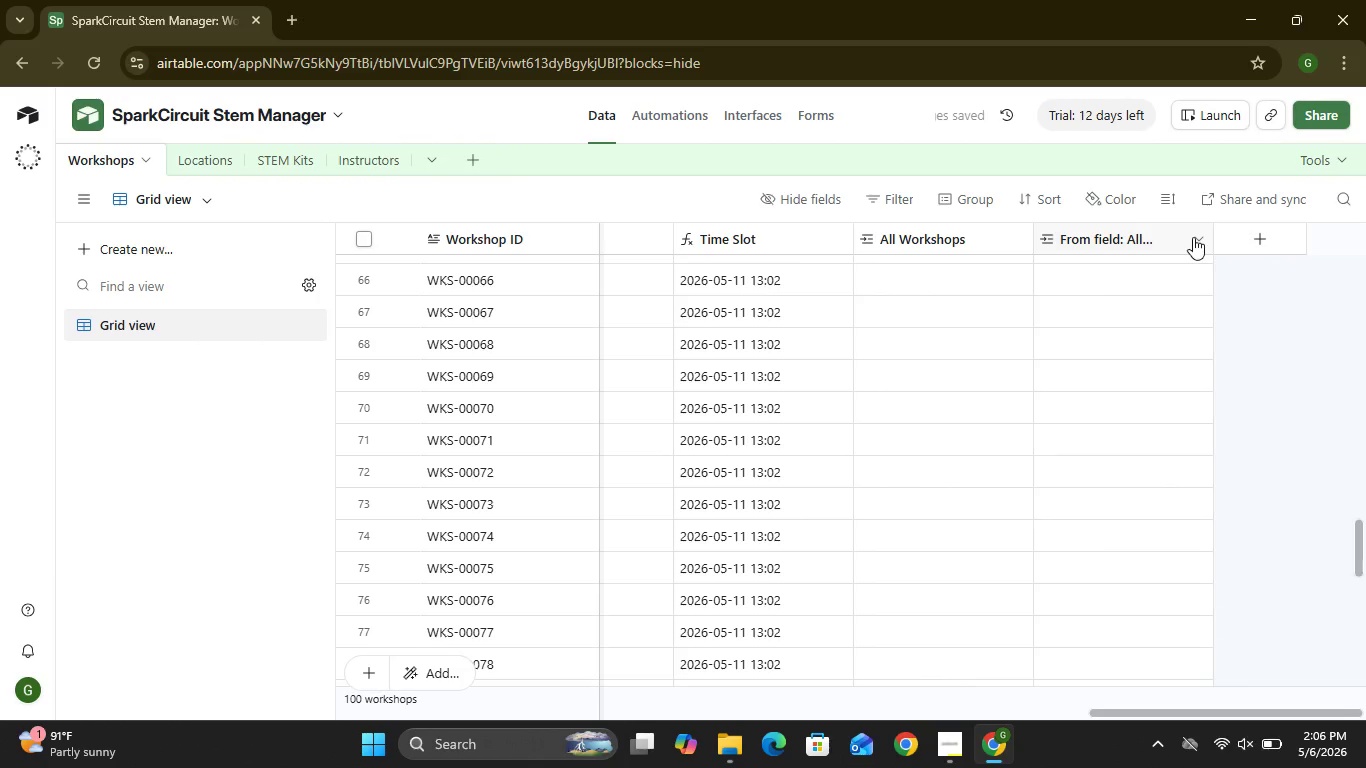 
left_click([1192, 237])
 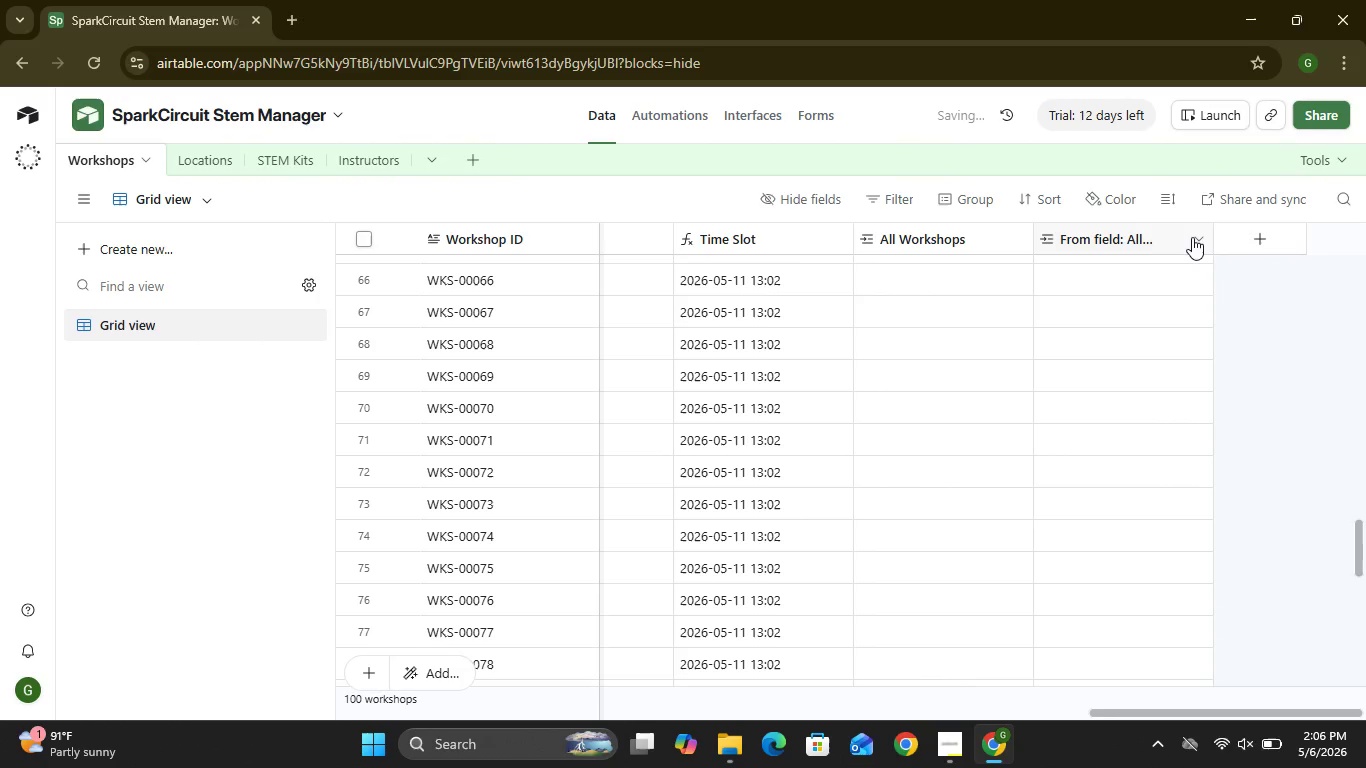 
key(Control+Z)
 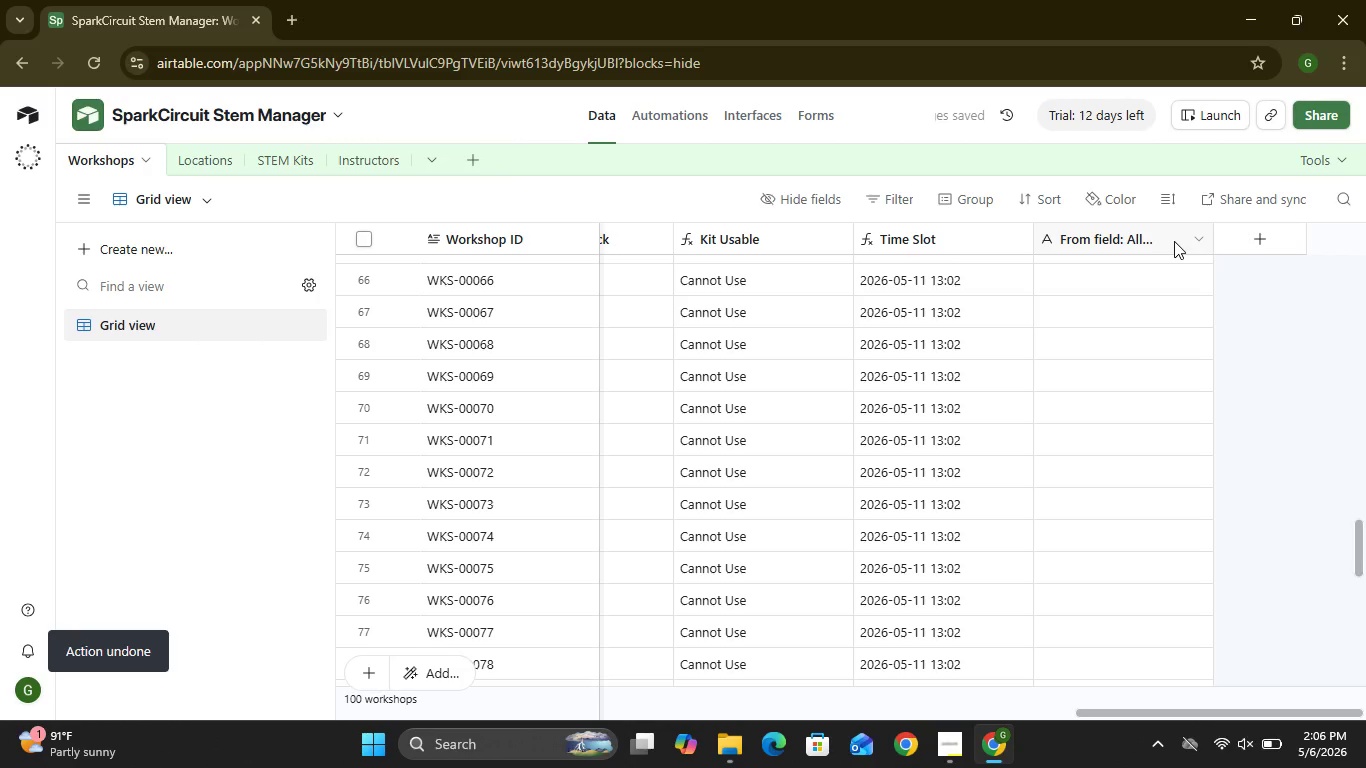 
left_click([1194, 241])
 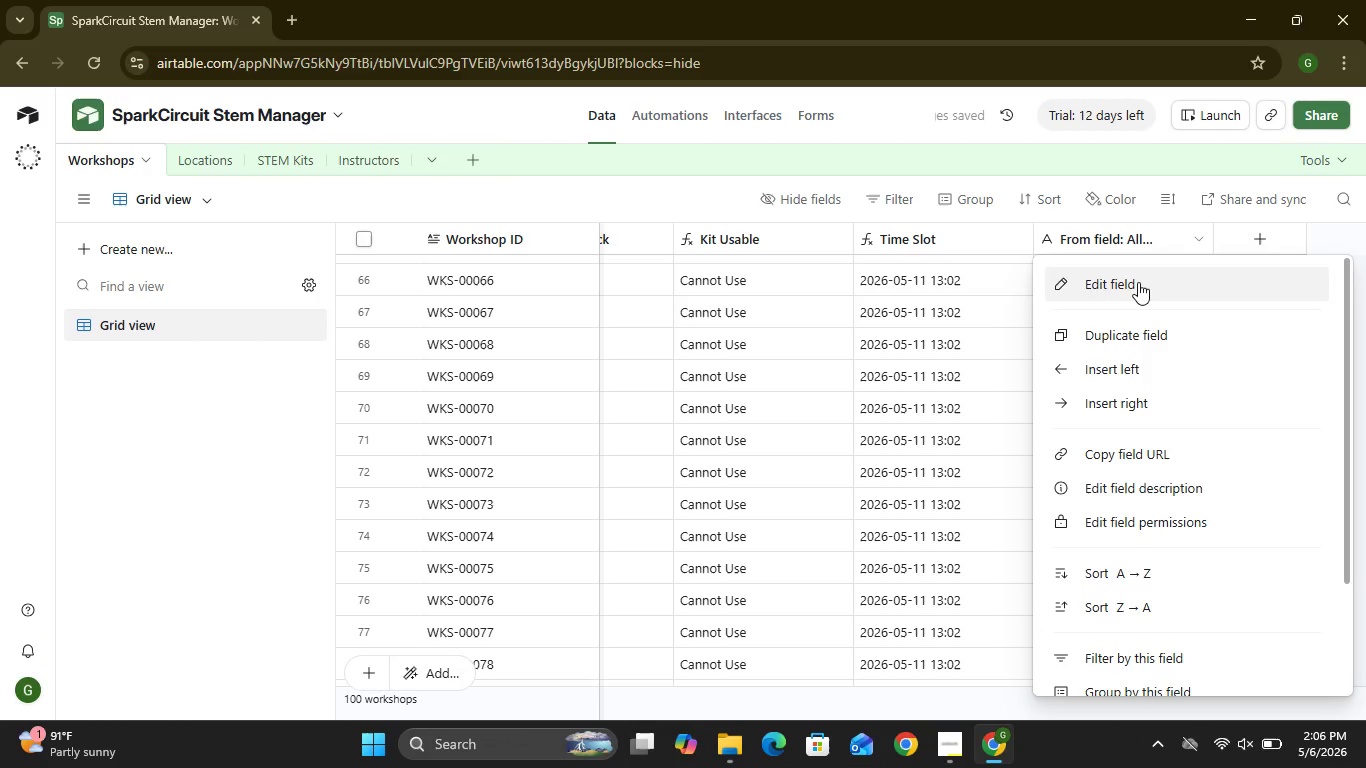 
left_click([1138, 282])
 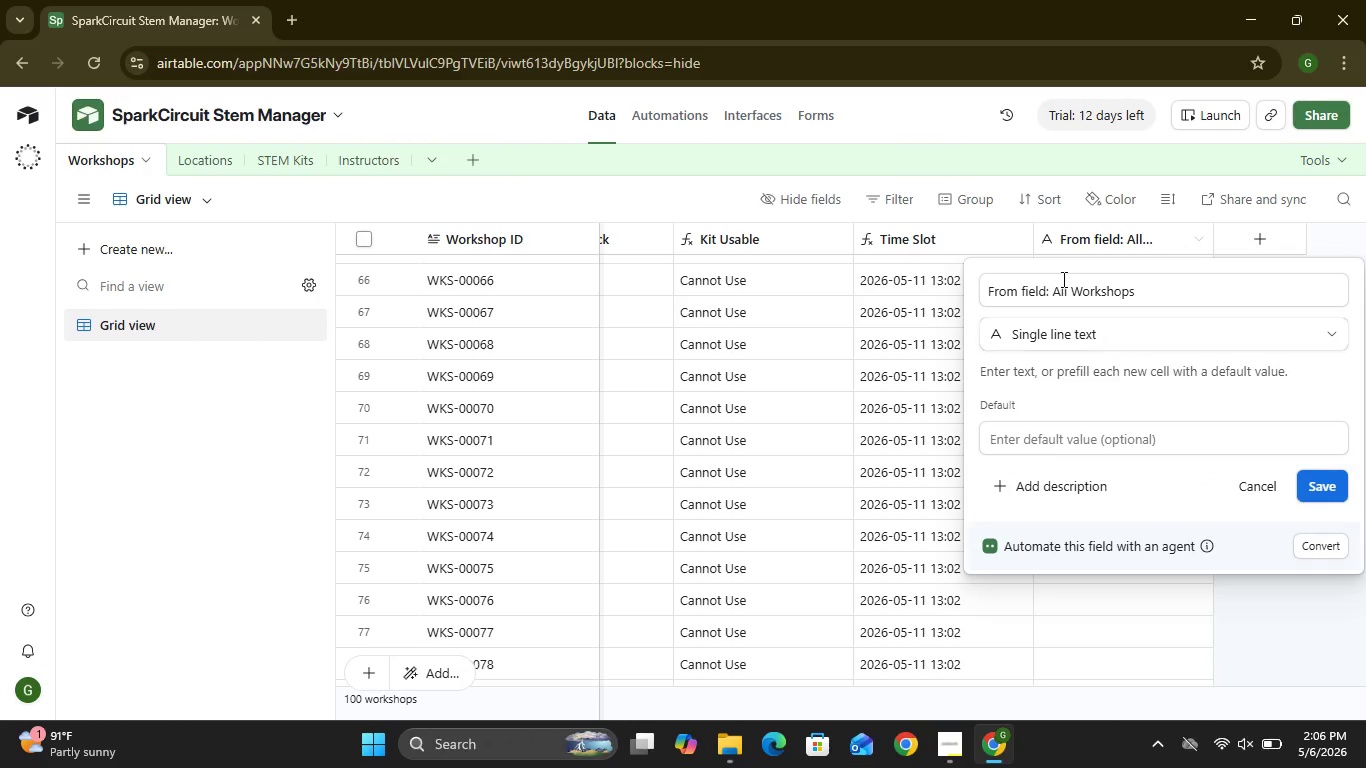 
wait(5.06)
 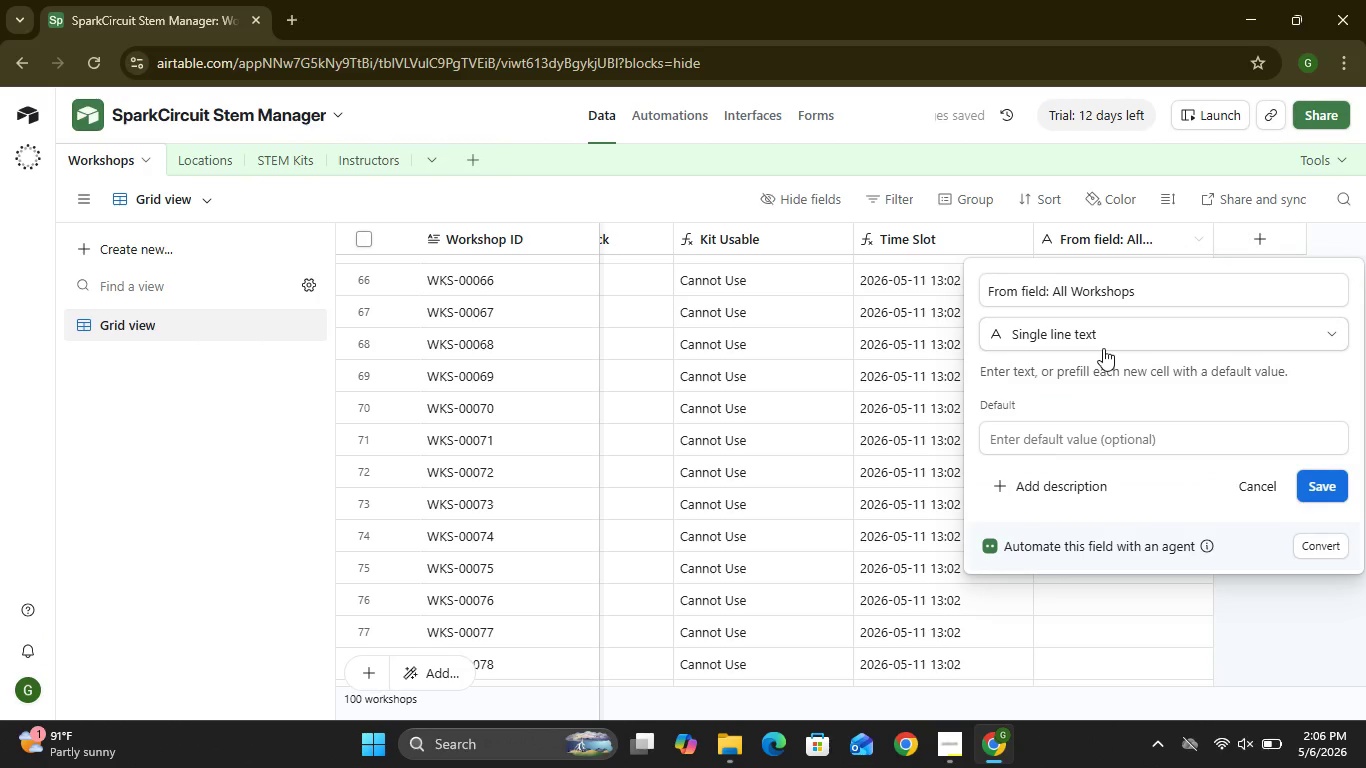 
key(Control+Z)
 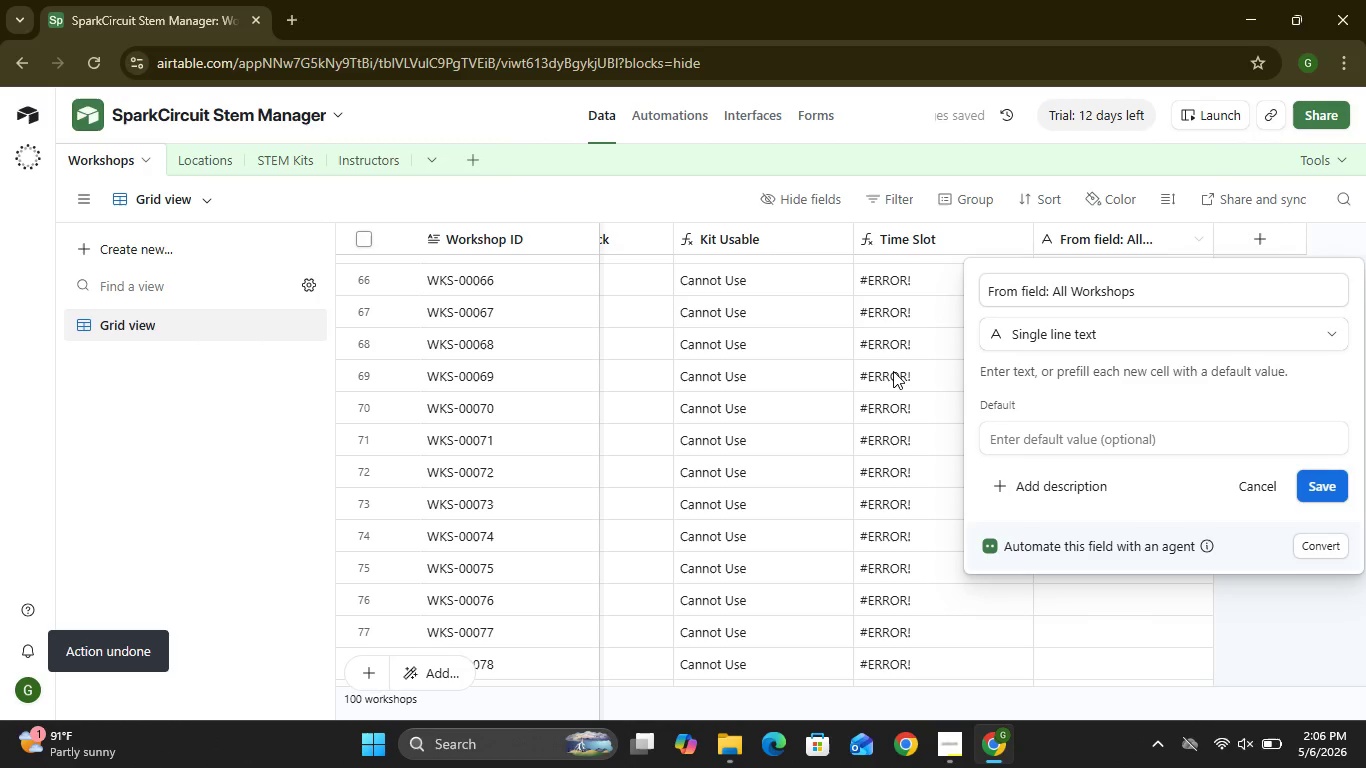 
wait(9.91)
 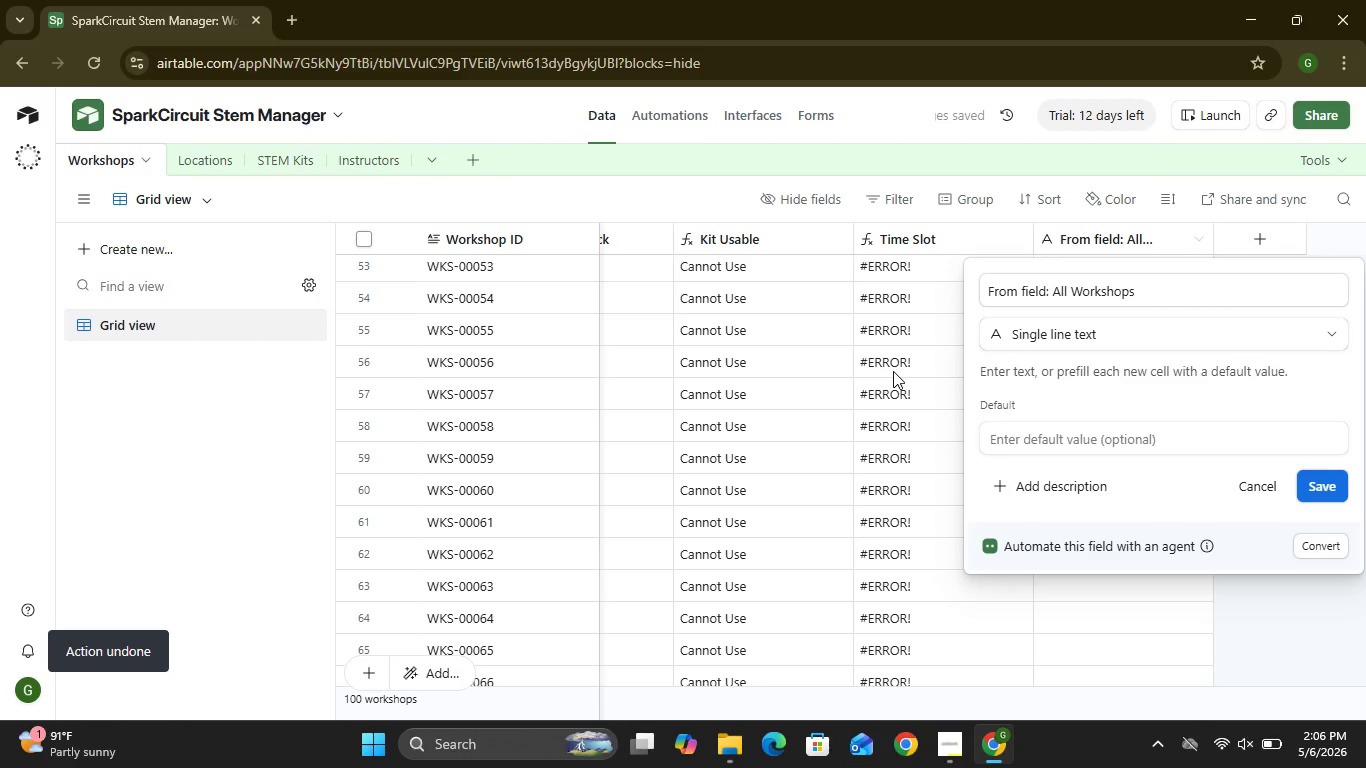 
key(Control+Y)
 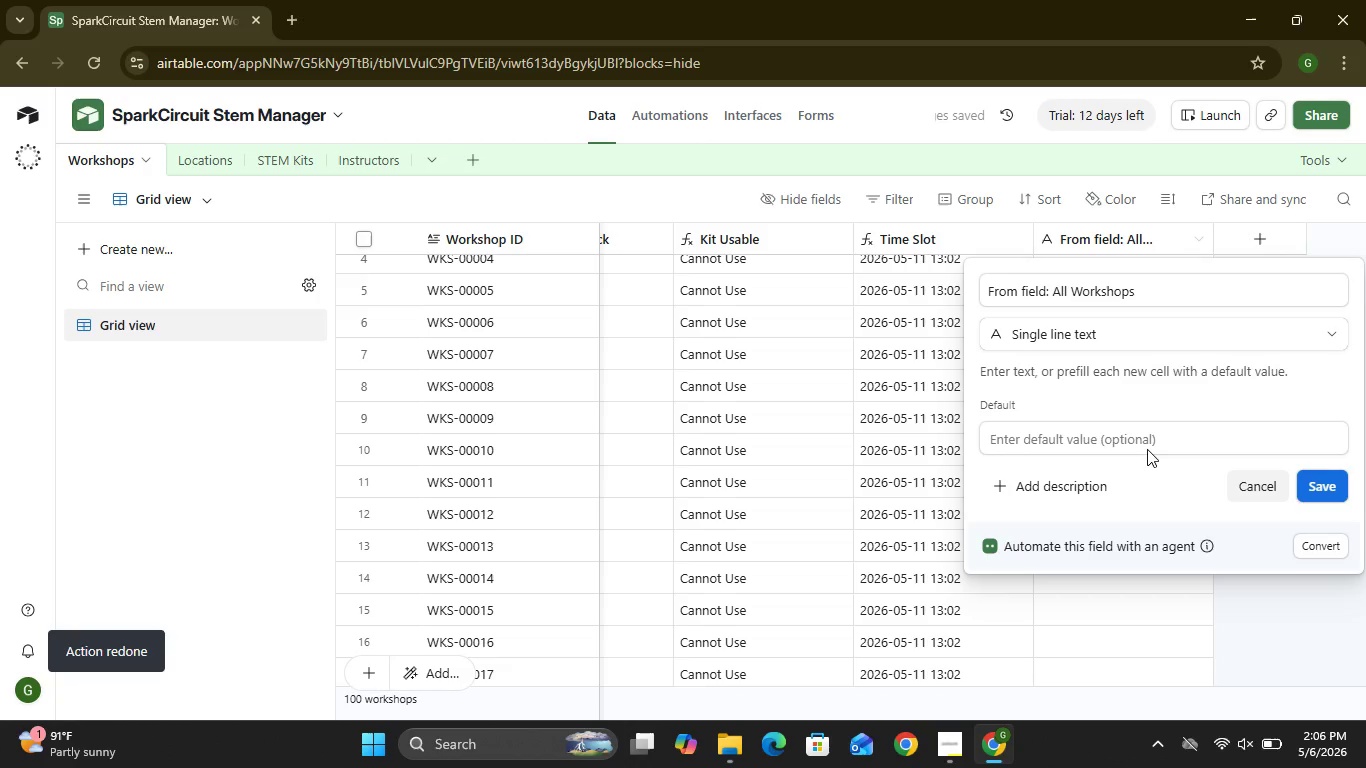 
left_click([1261, 491])
 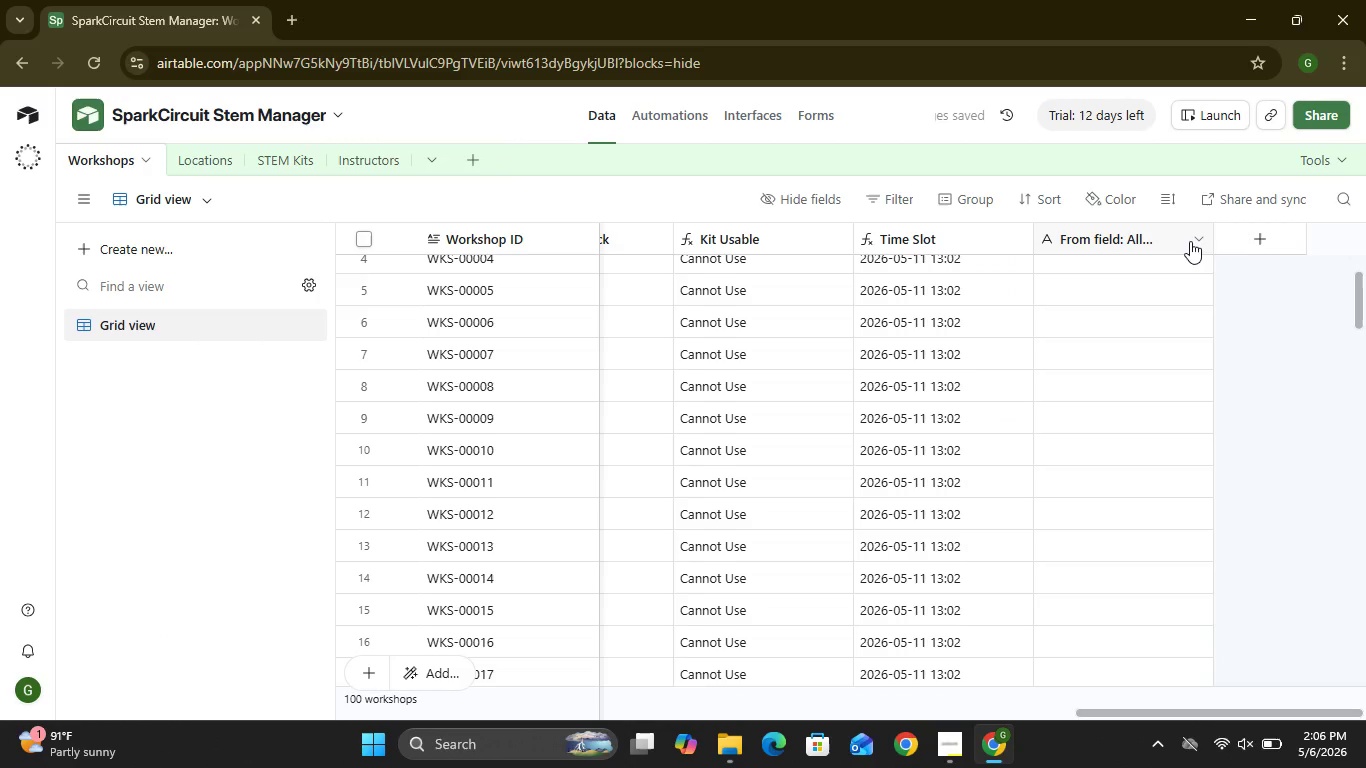 
left_click([1190, 241])
 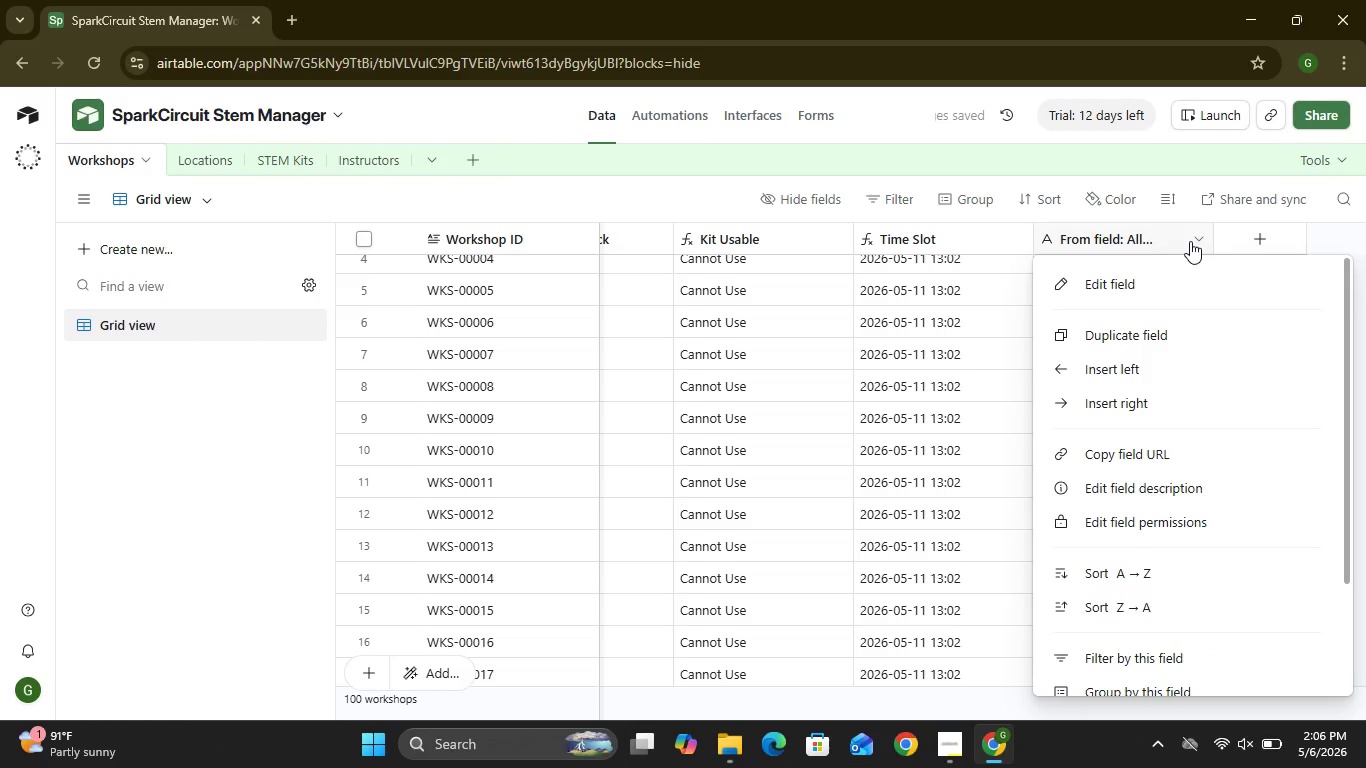 
mouse_move([1151, 497])
 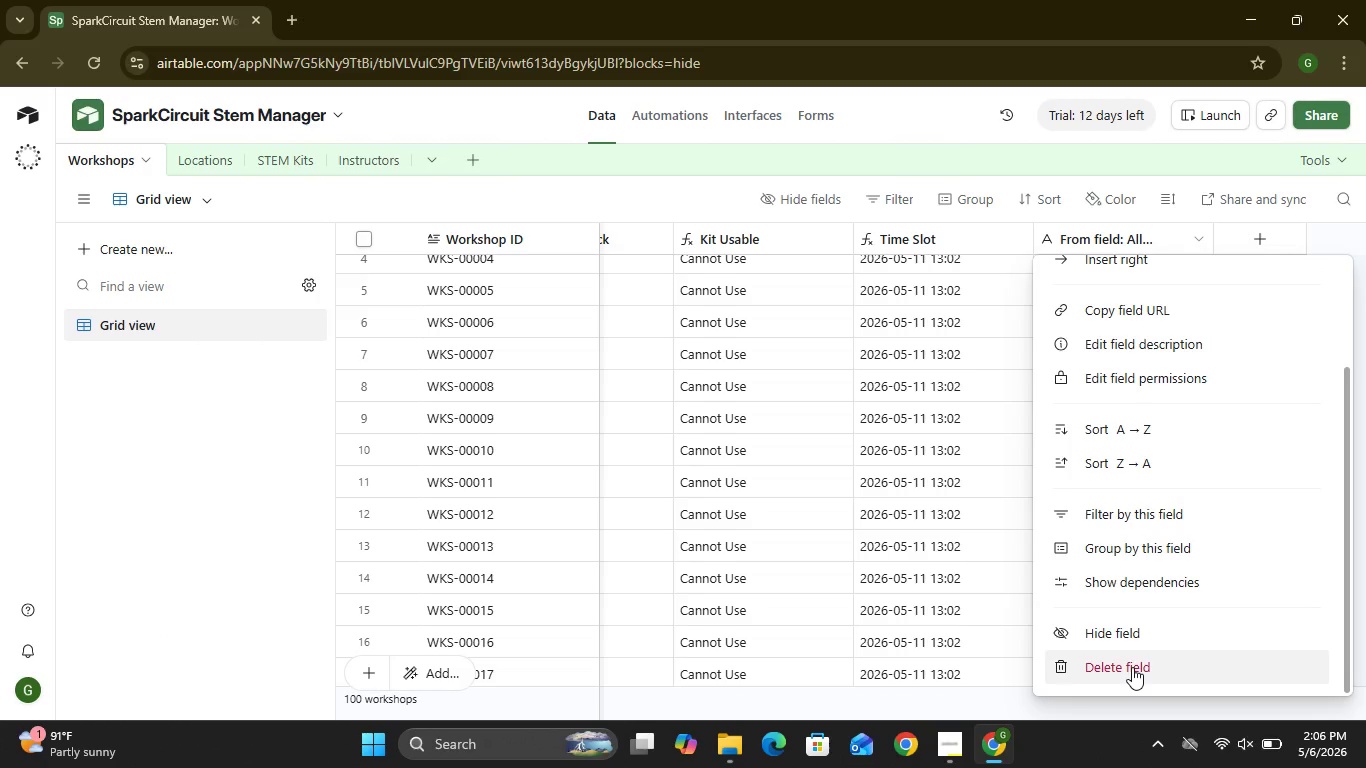 
left_click([1132, 667])
 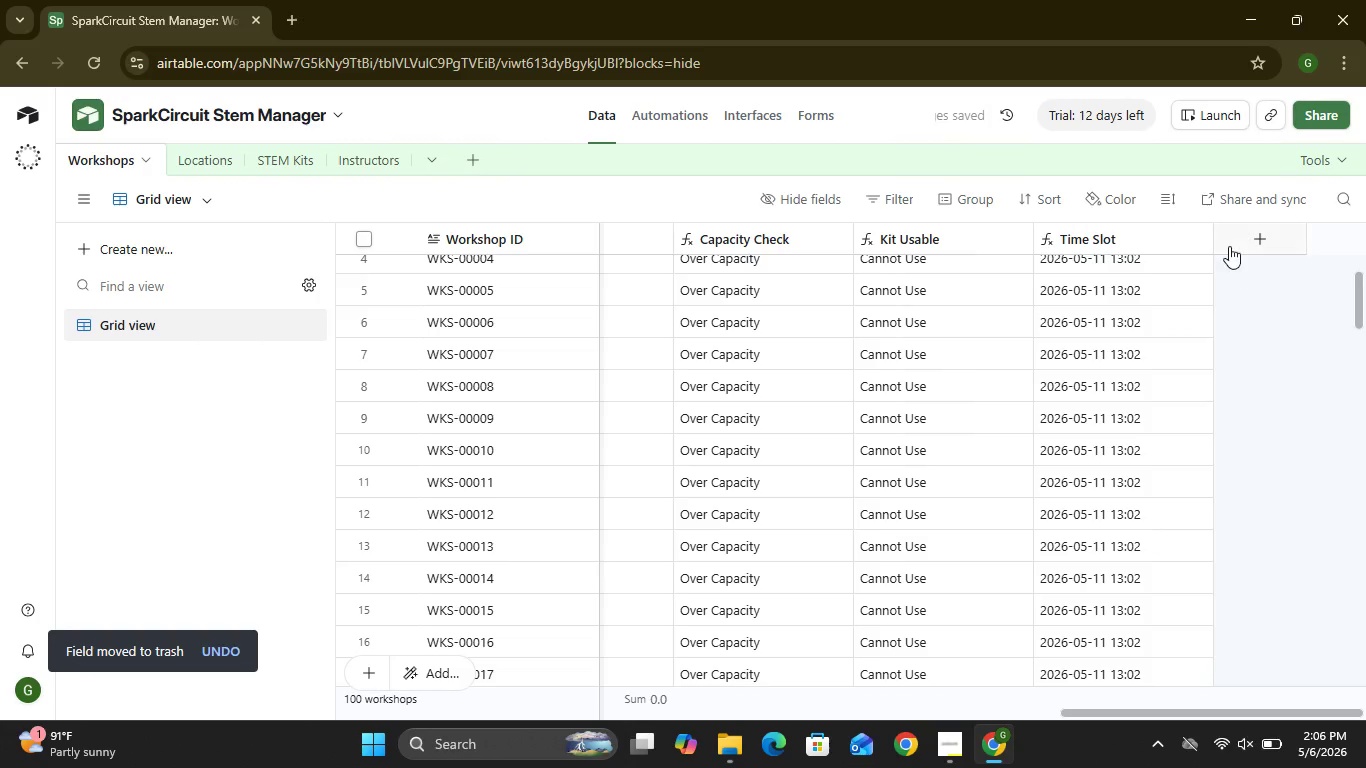 
left_click([1229, 246])
 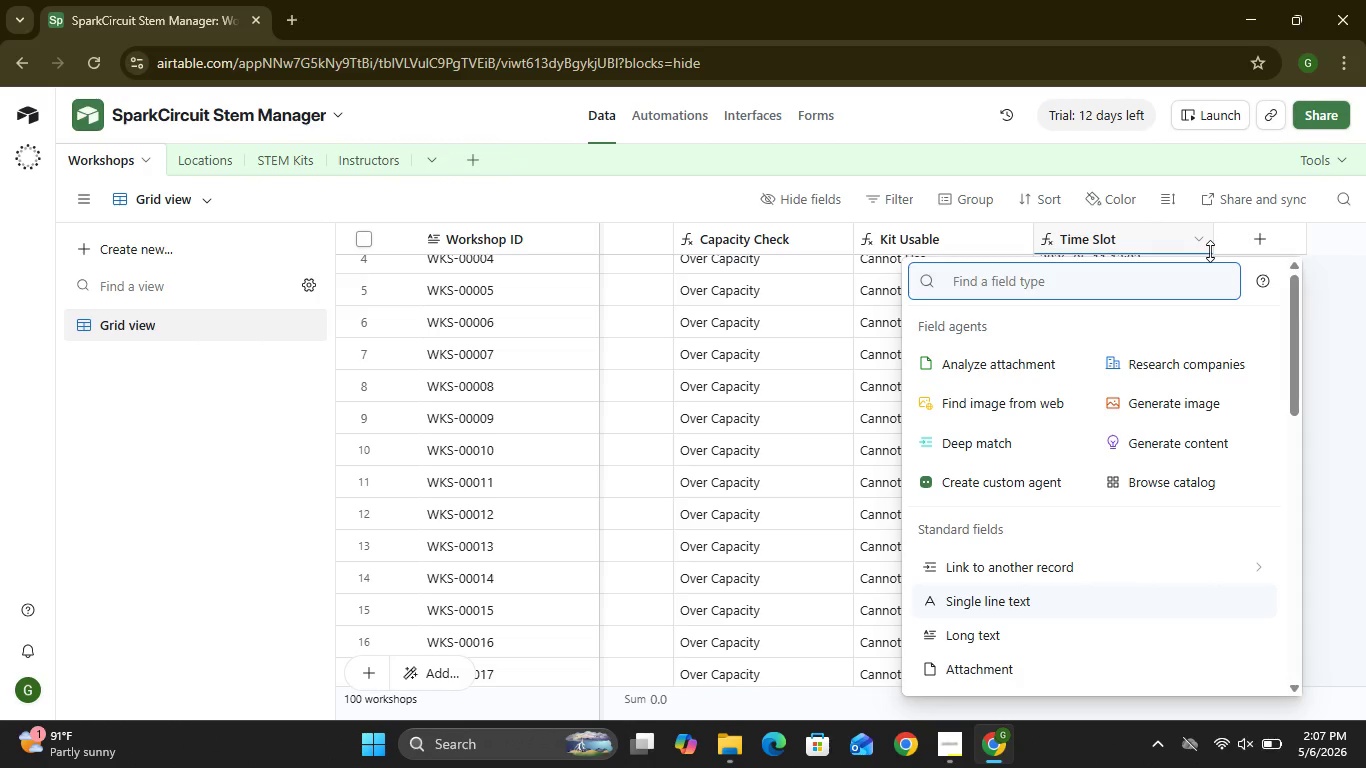 
wait(24.95)
 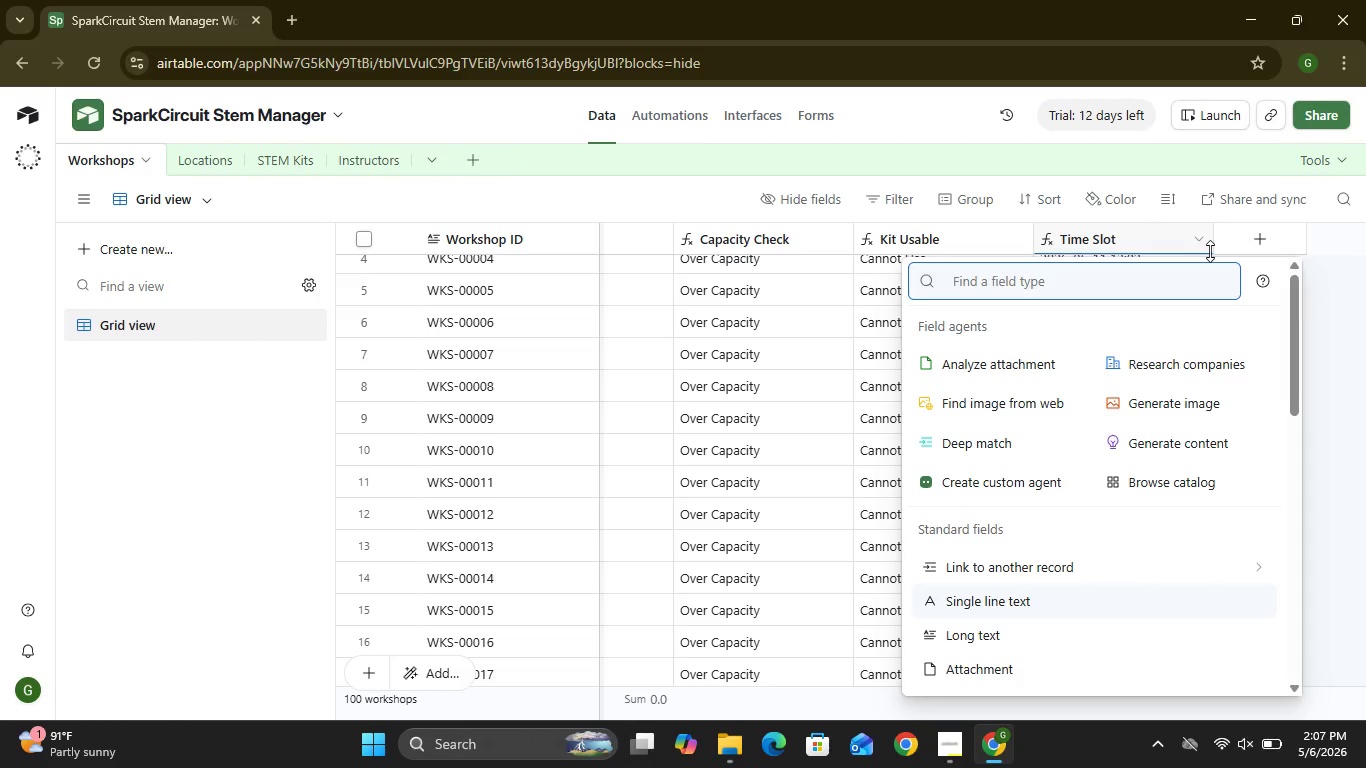 
left_click([1035, 578])
 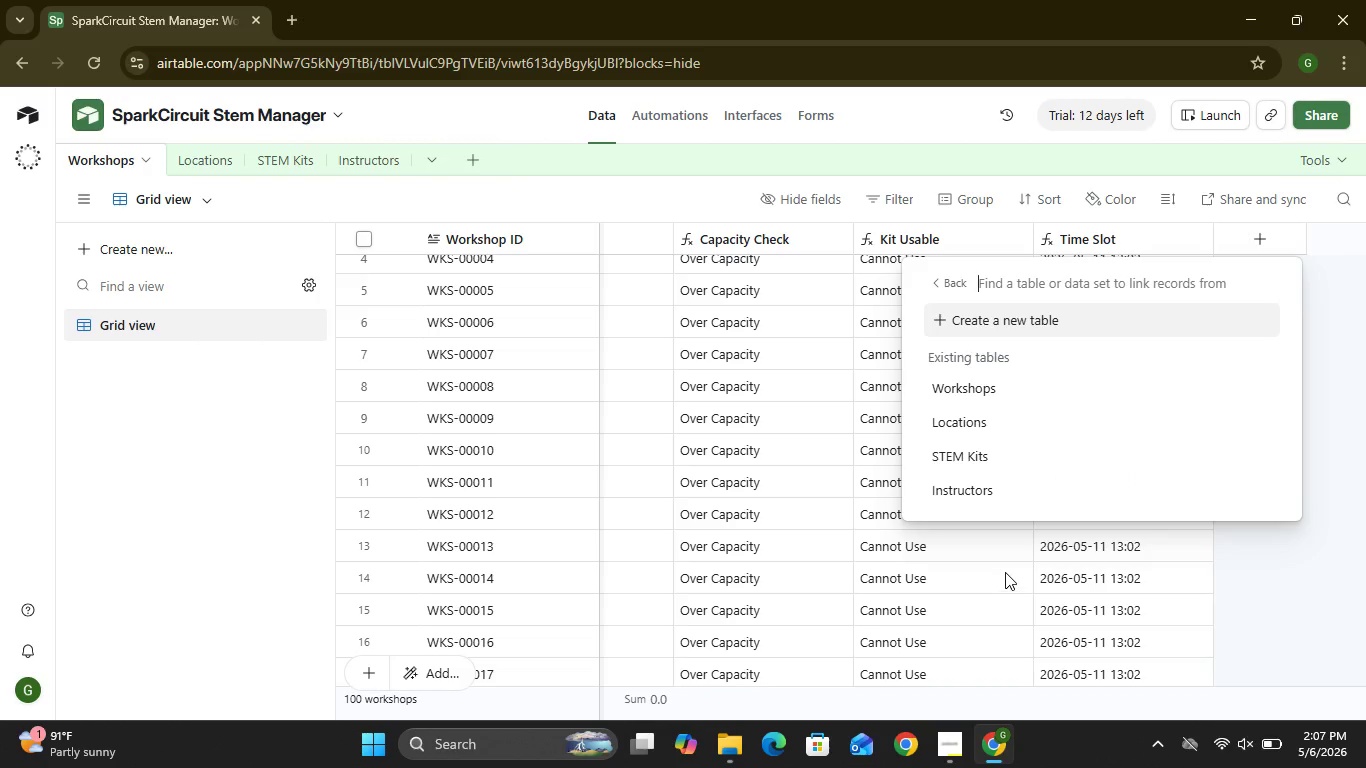 
wait(7.26)
 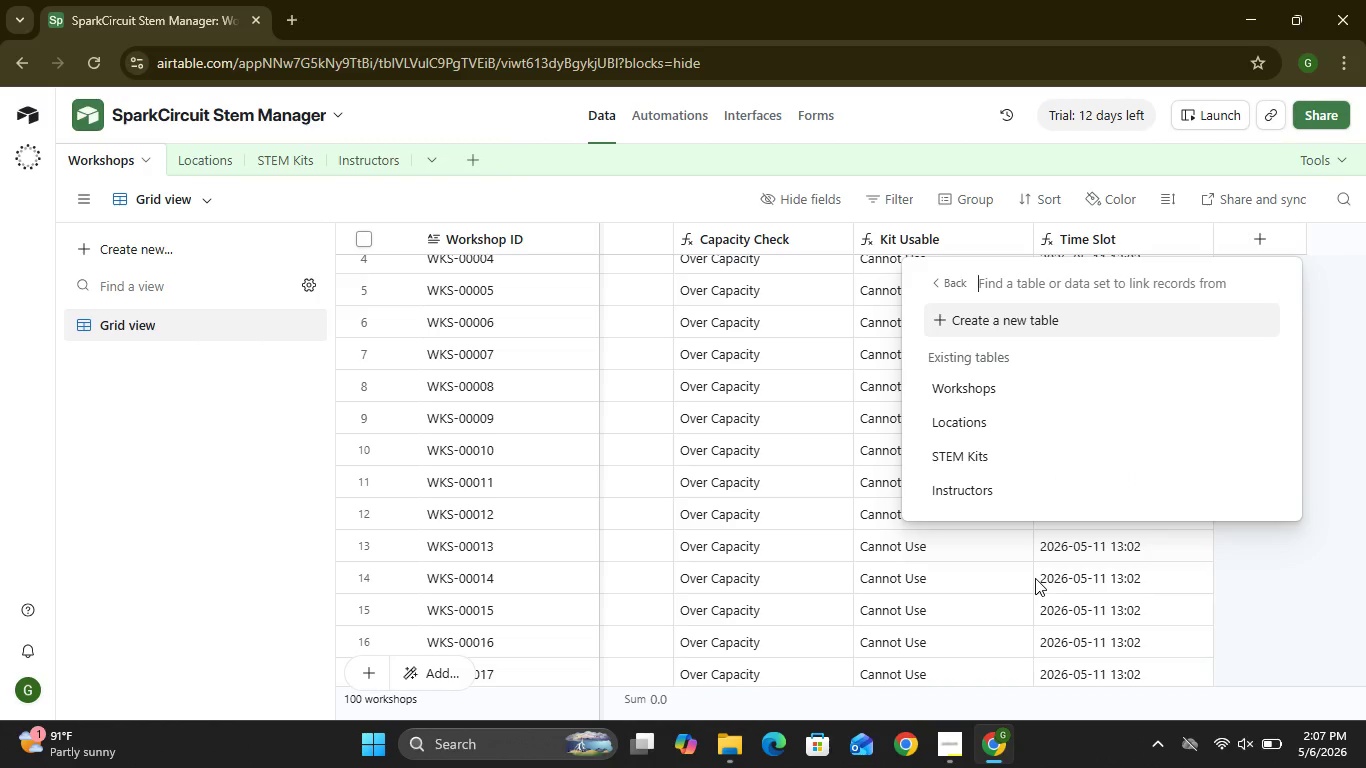 
left_click([1023, 584])
 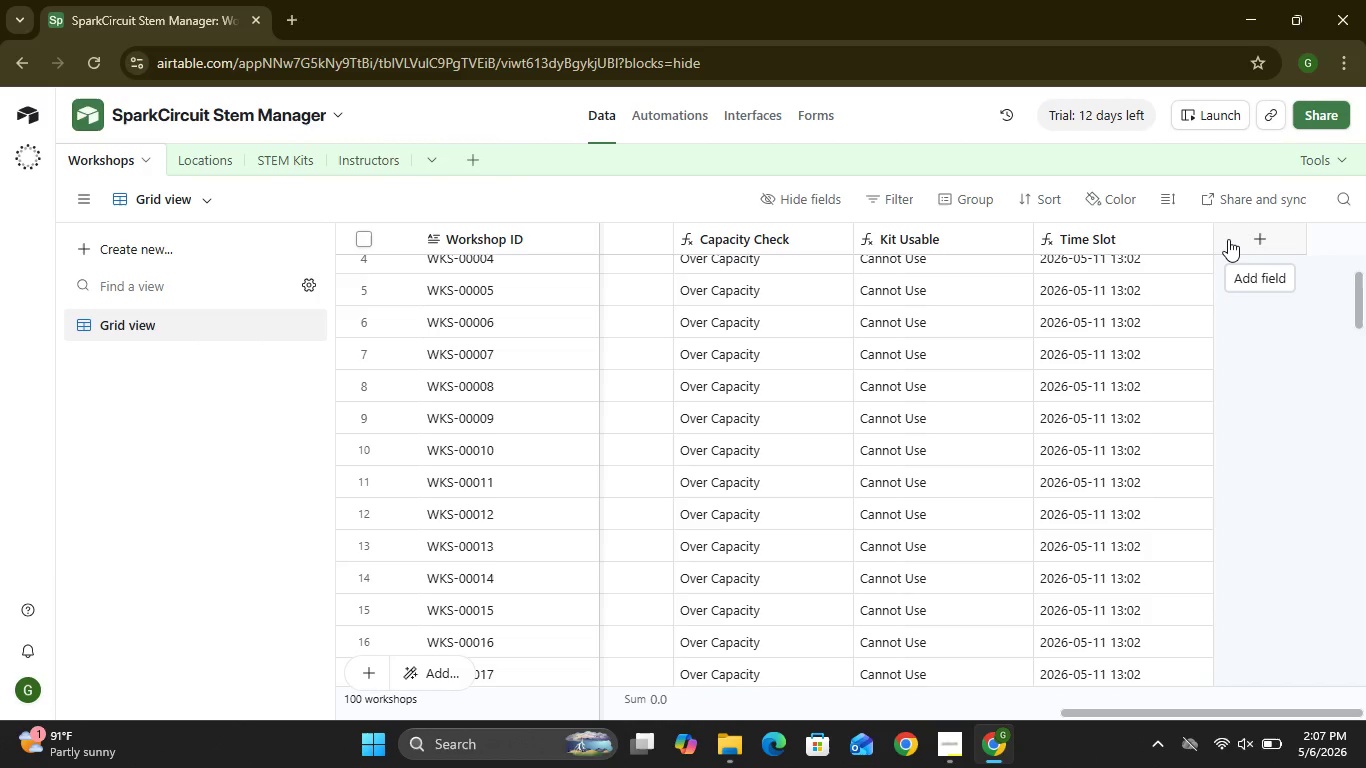 
left_click([1228, 239])
 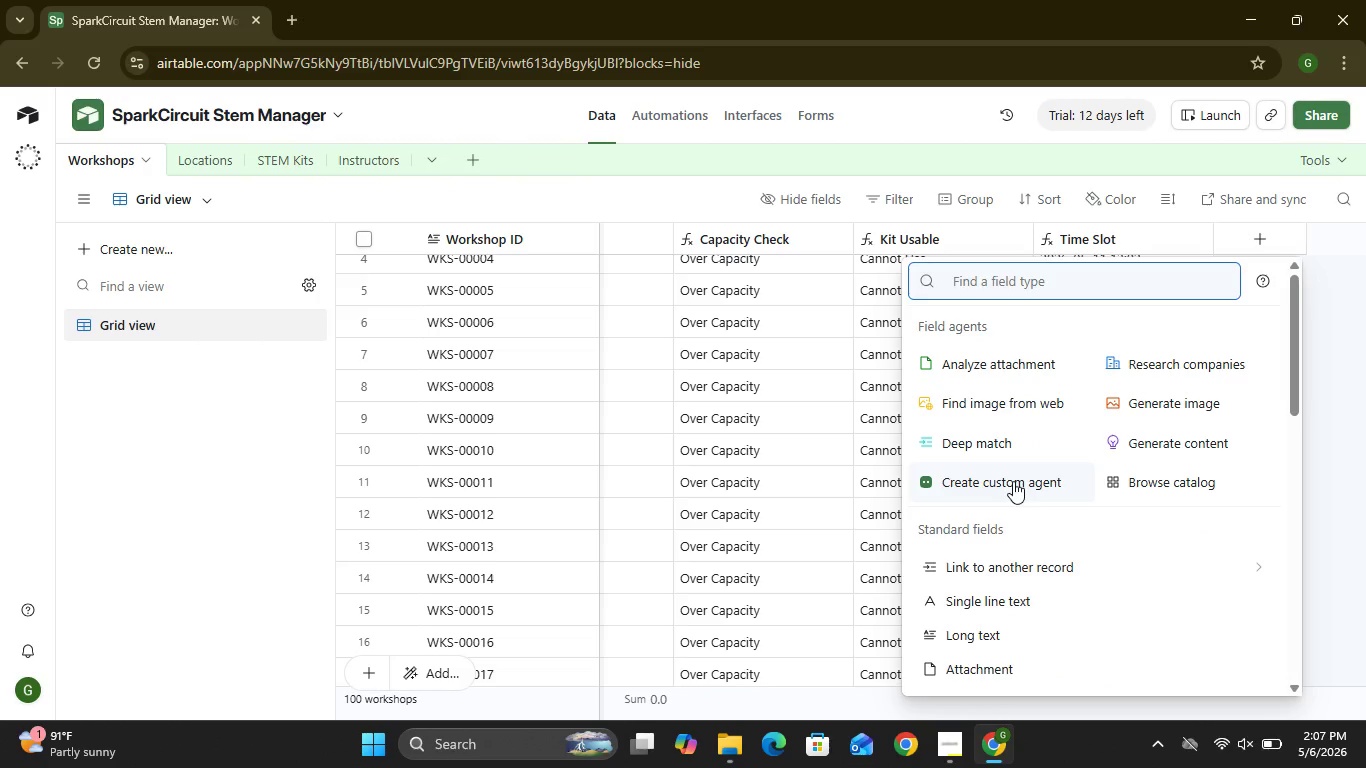 
left_click([1001, 572])
 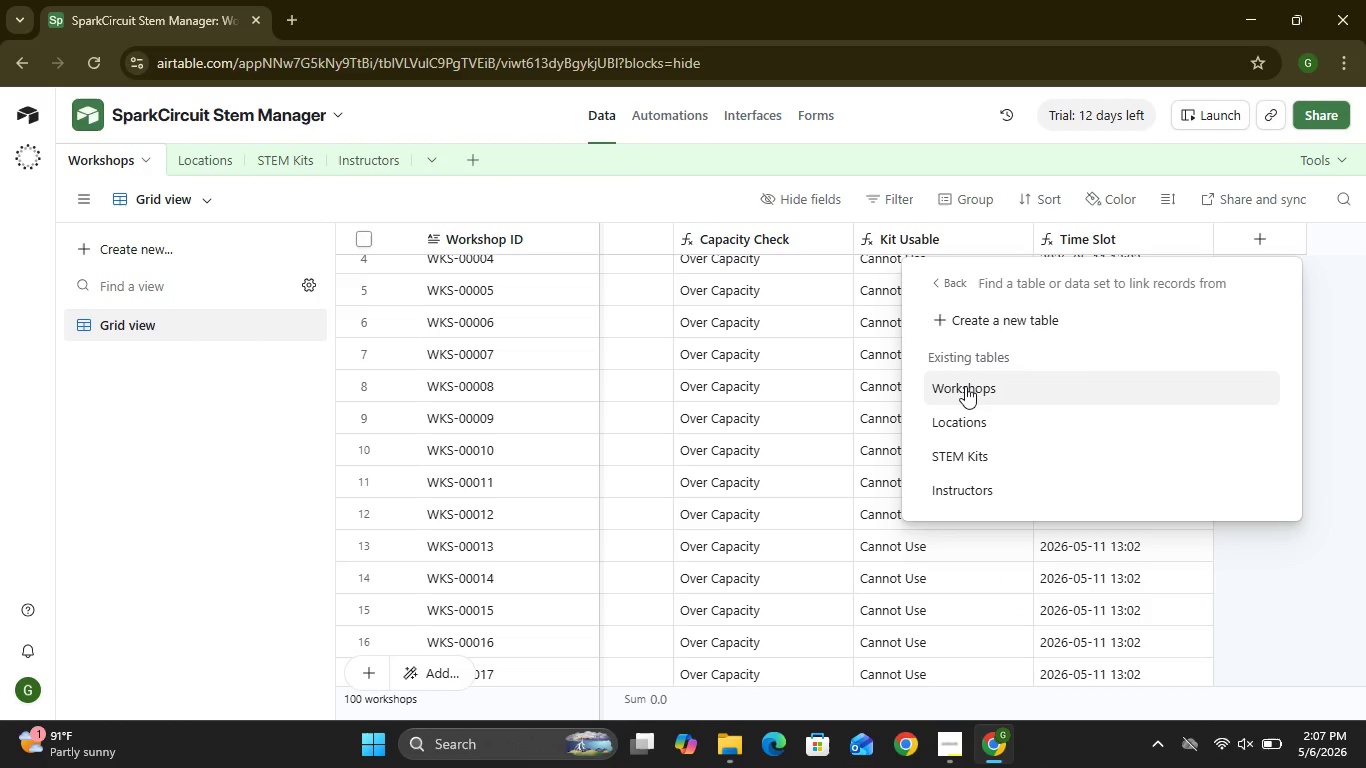 
left_click([965, 386])
 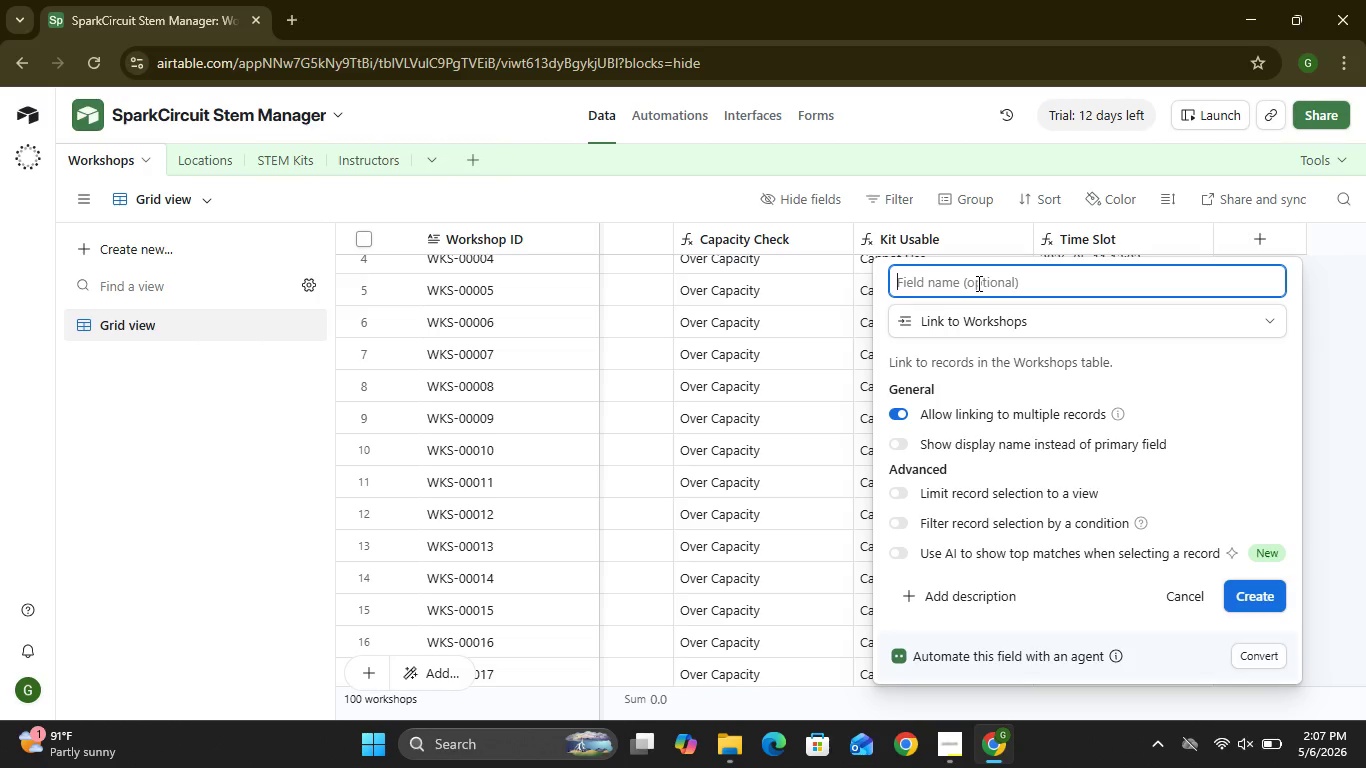 
wait(5.2)
 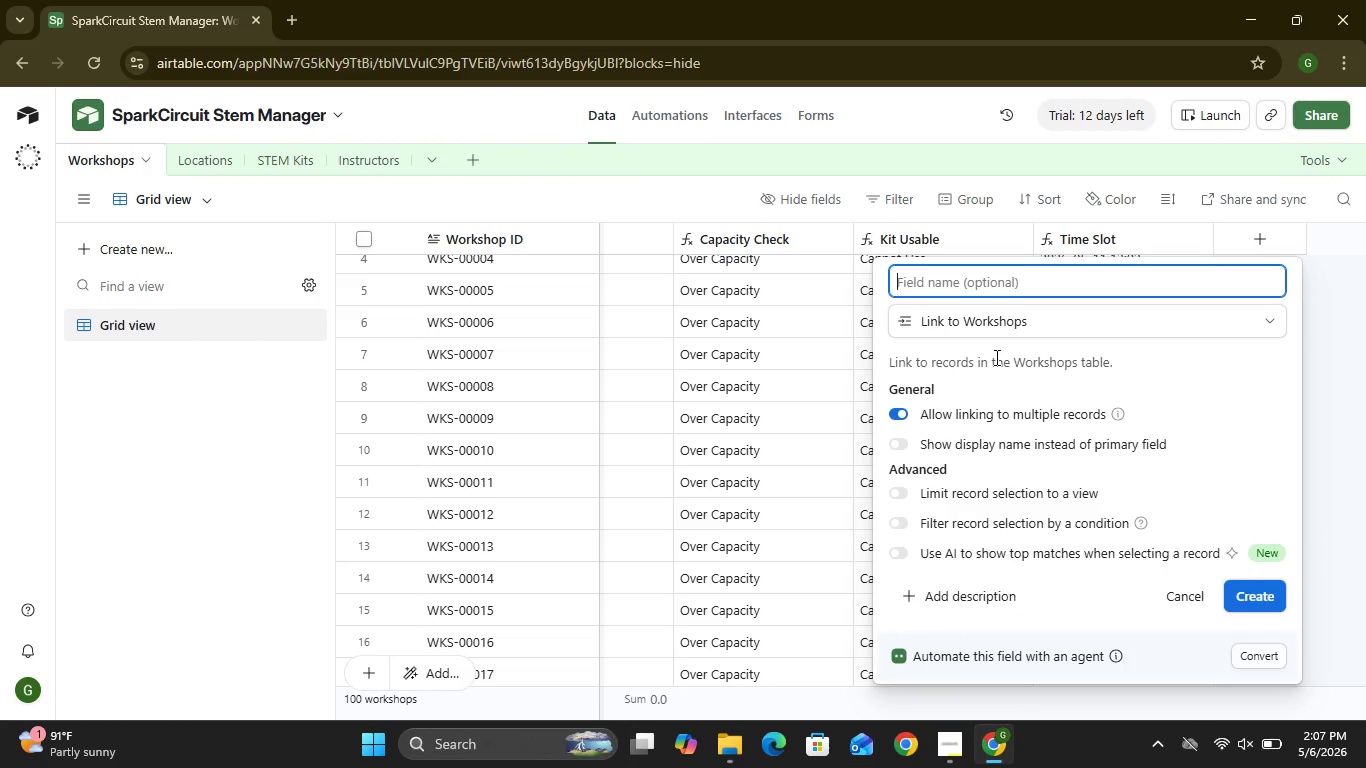 
type(AL)
key(Backspace)
type(ll Workshops)
 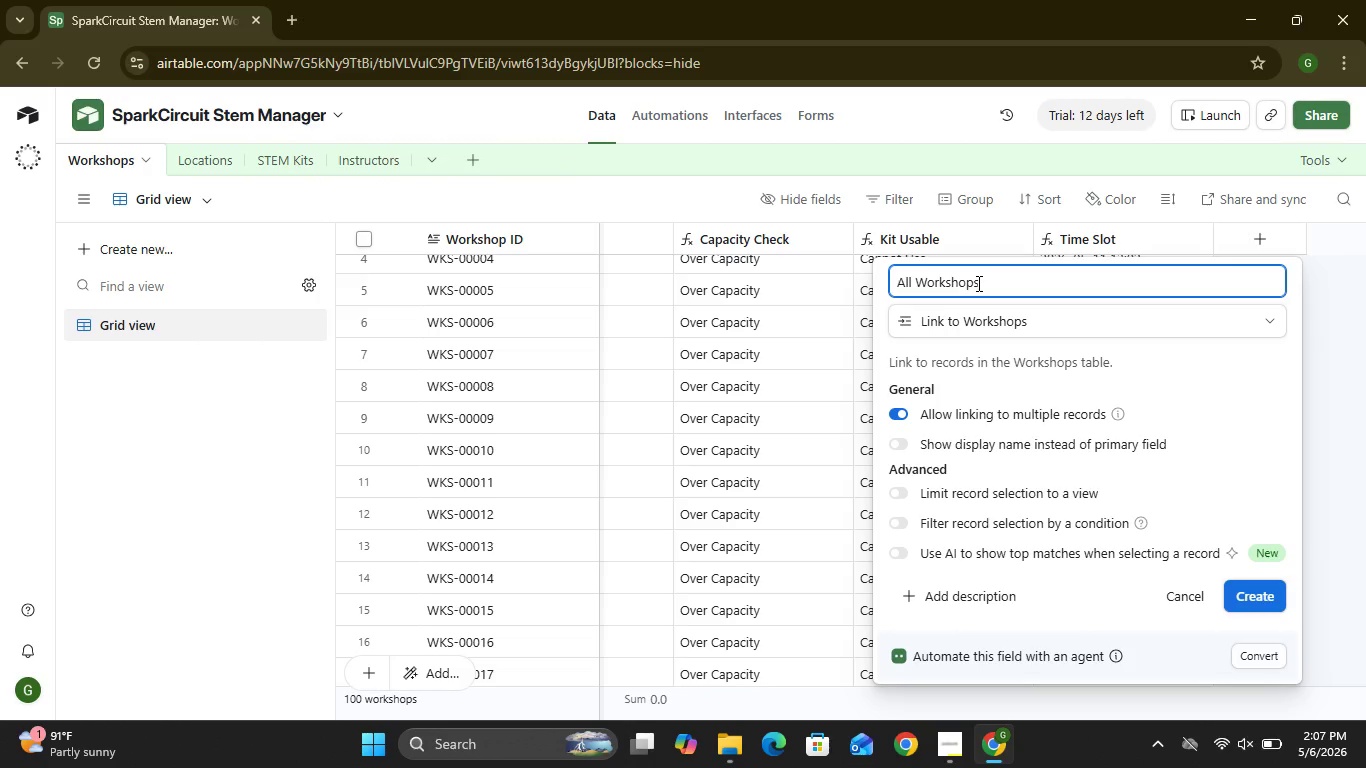 
wait(5.48)
 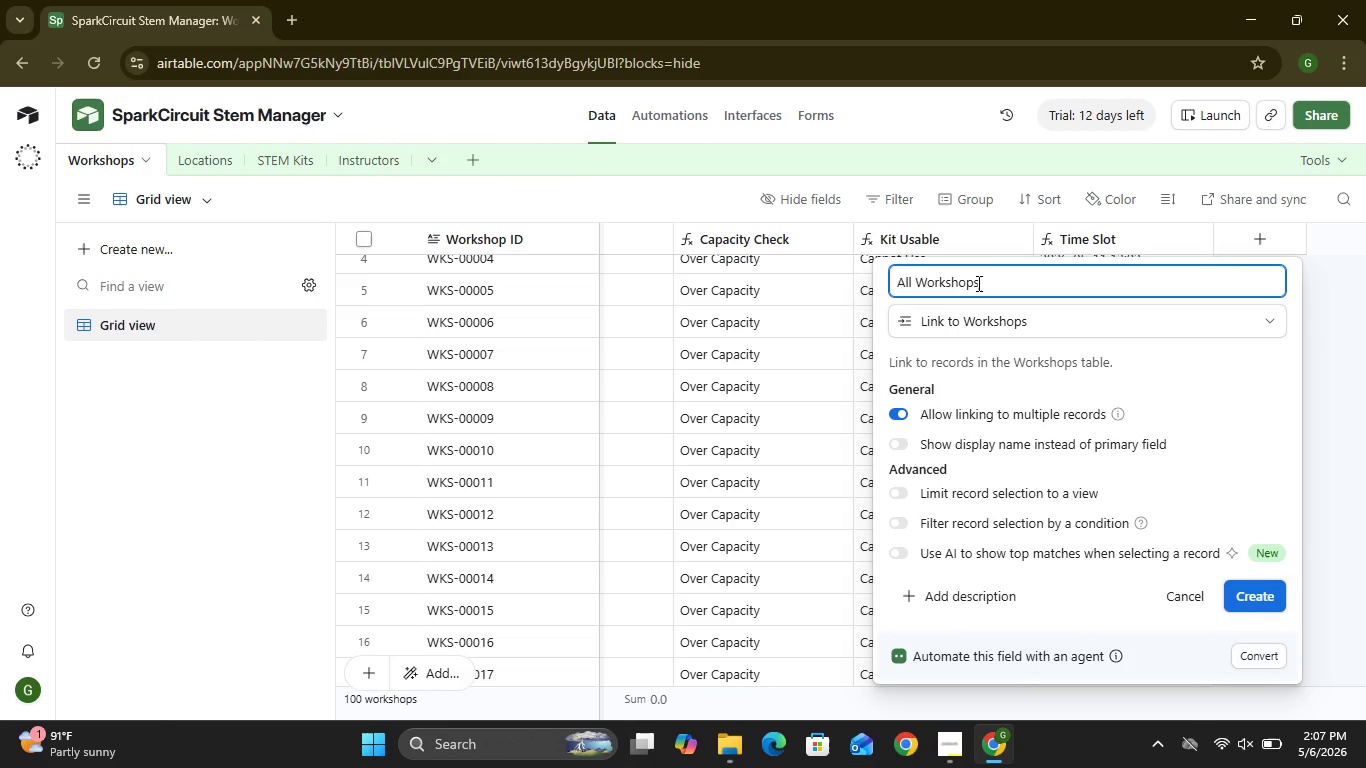 
left_click([1262, 597])
 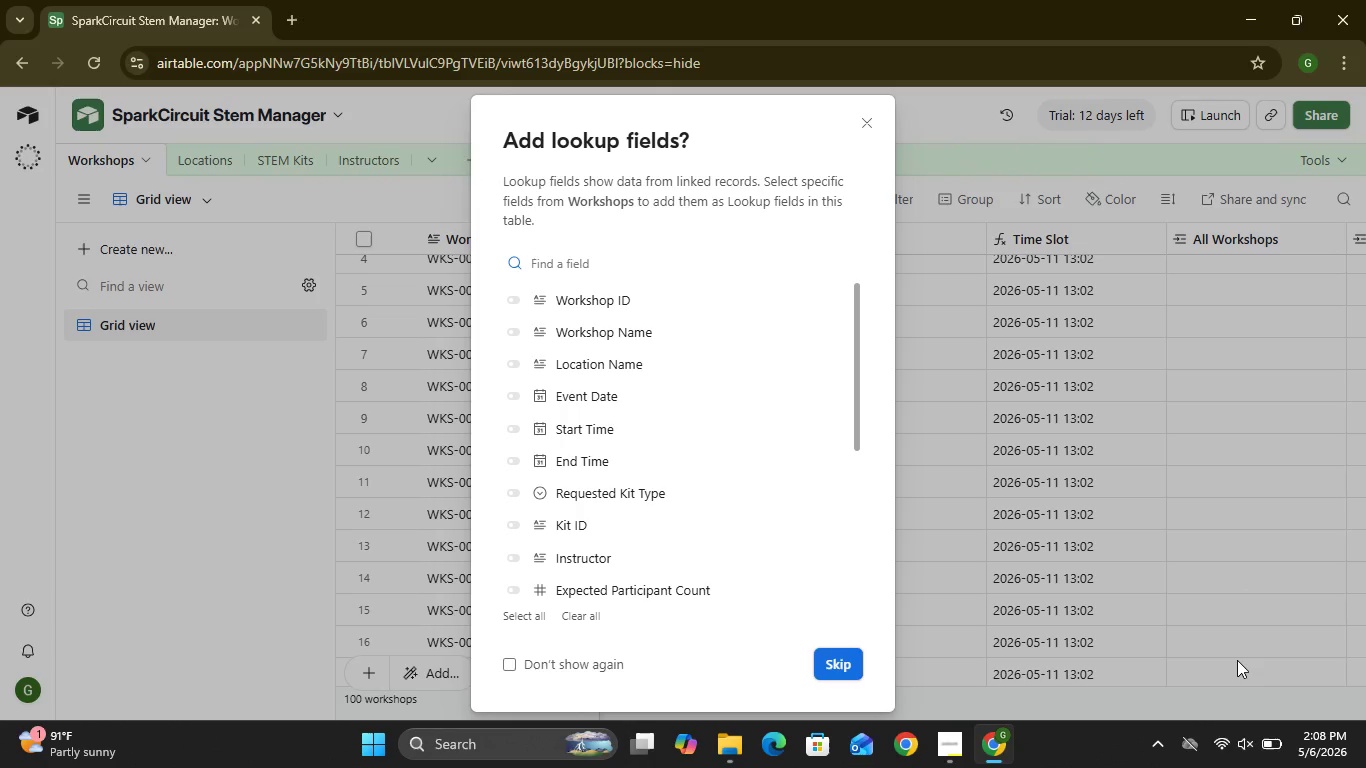 
wait(26.0)
 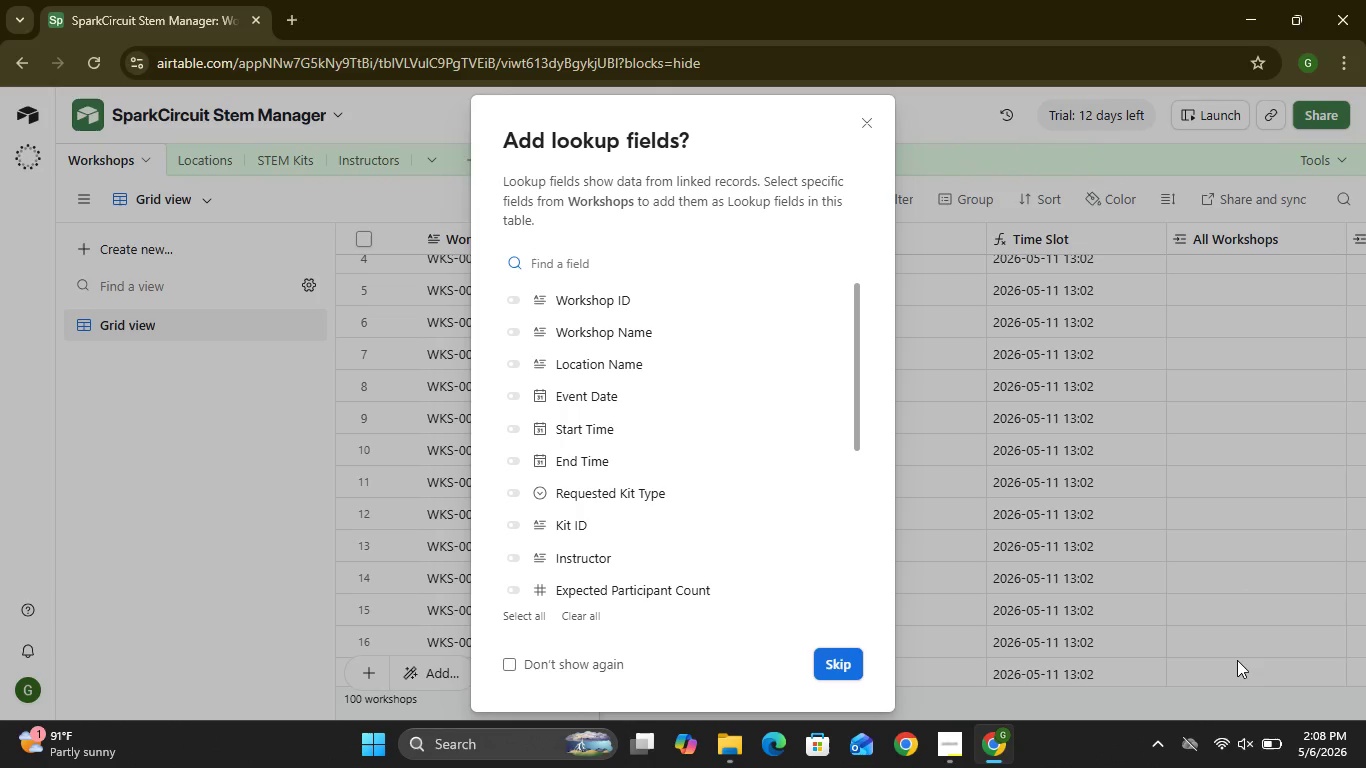 
left_click([865, 127])
 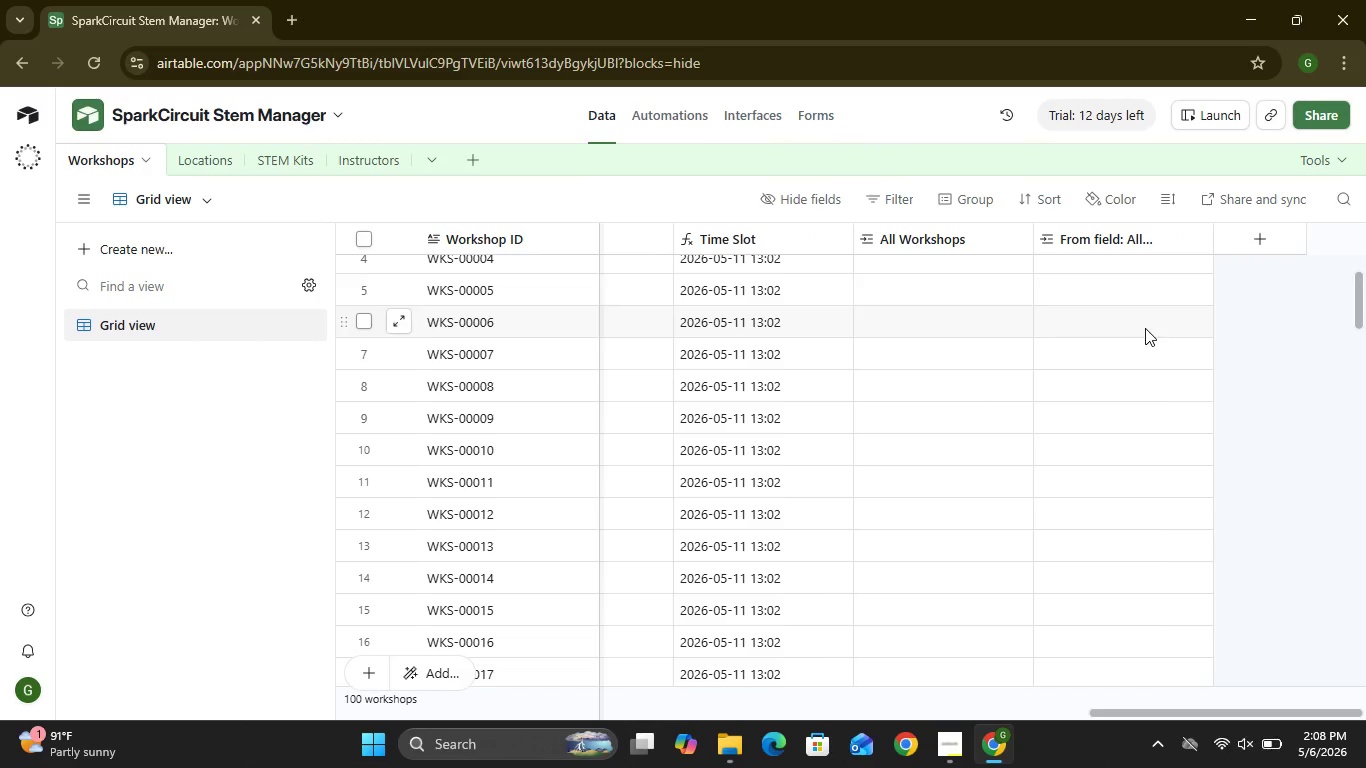 
left_click([1239, 247])
 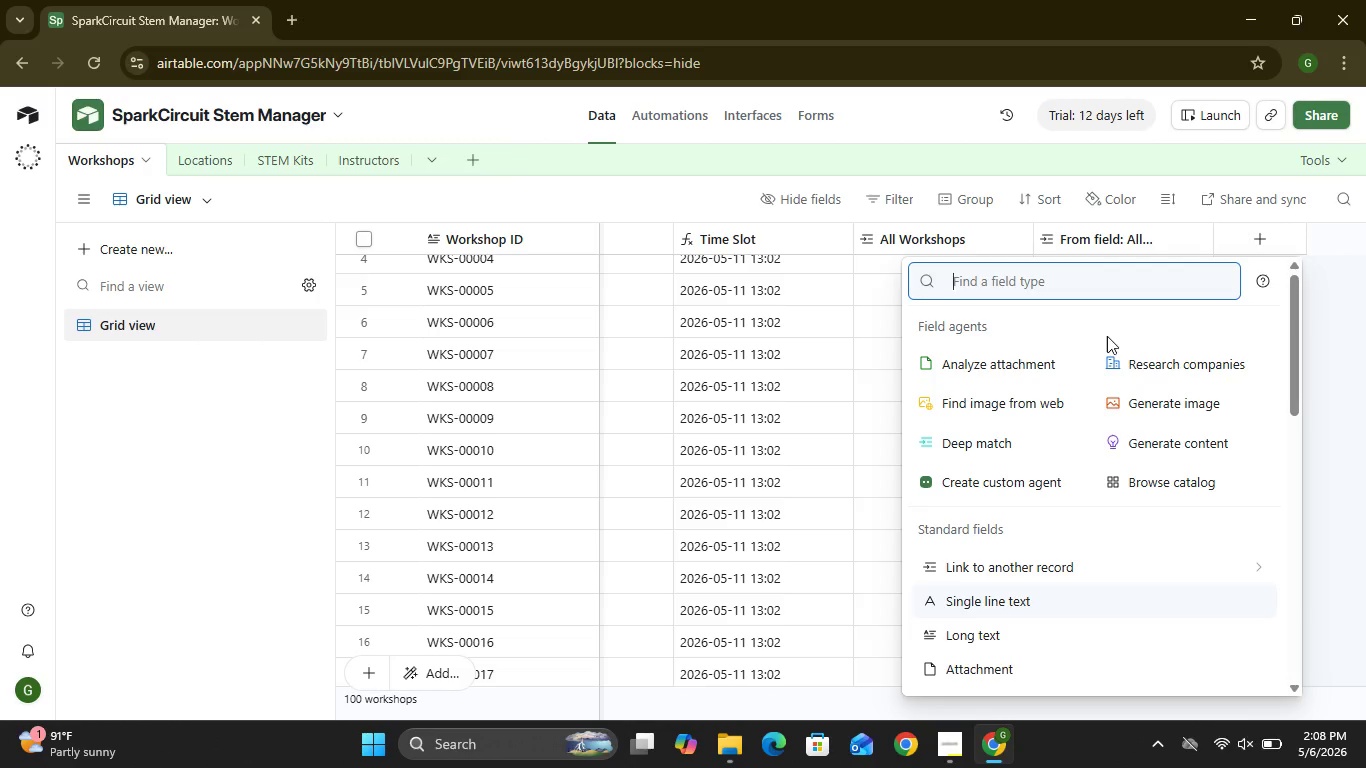 
mouse_move([1027, 592])
 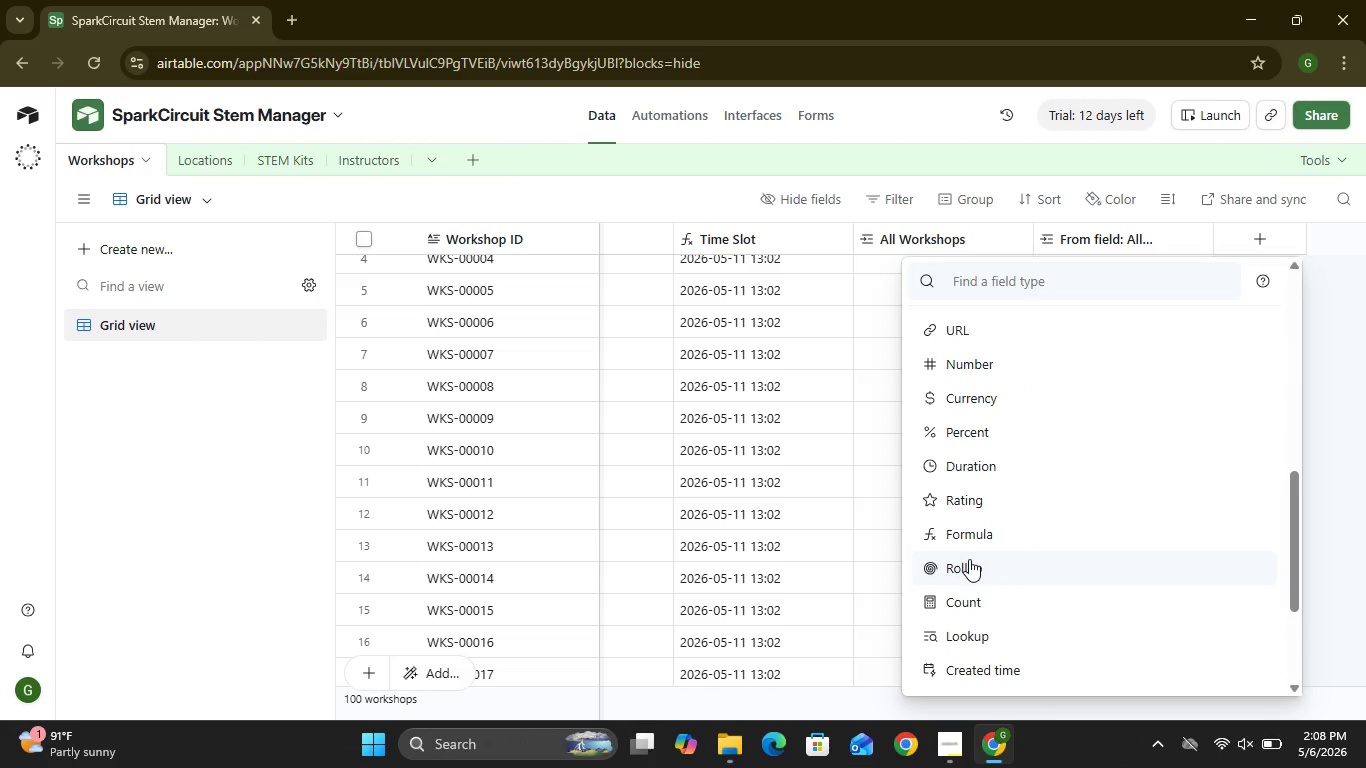 
left_click([969, 559])
 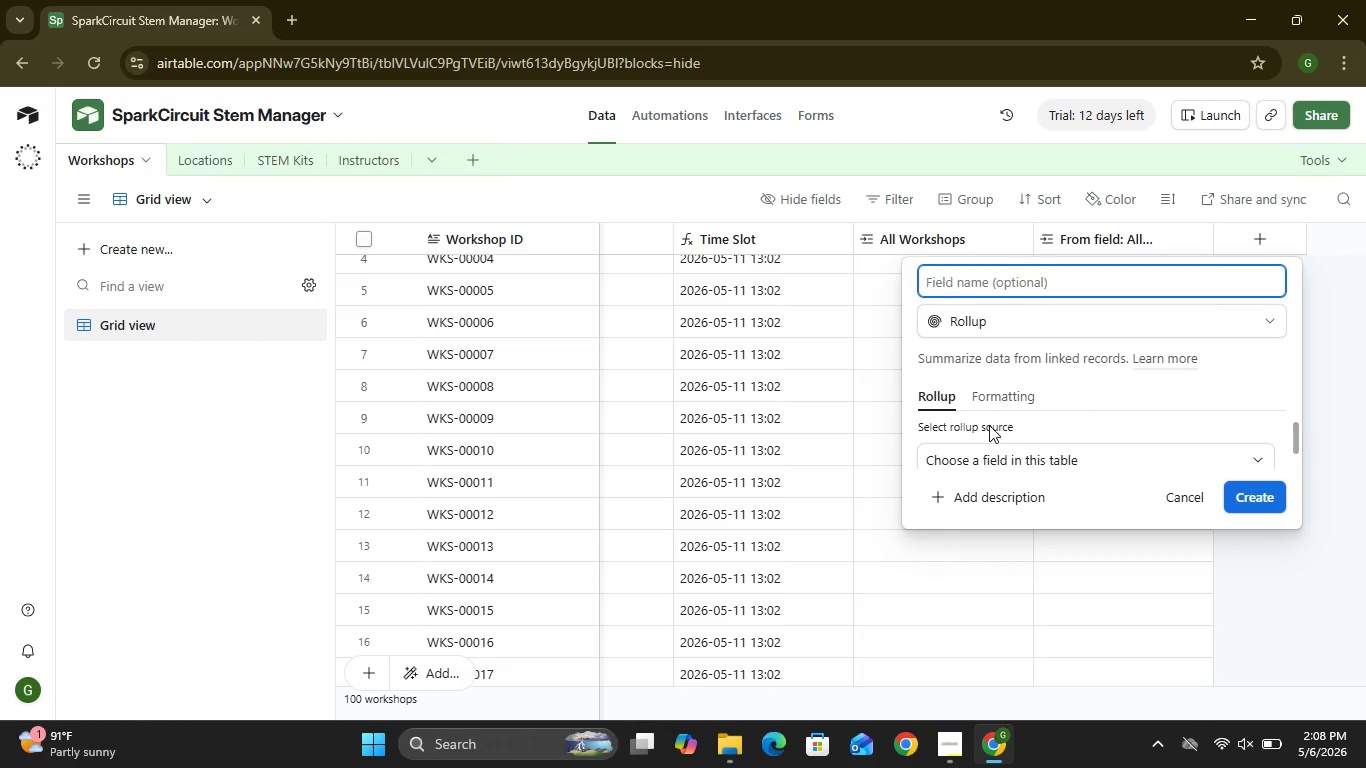 
wait(6.83)
 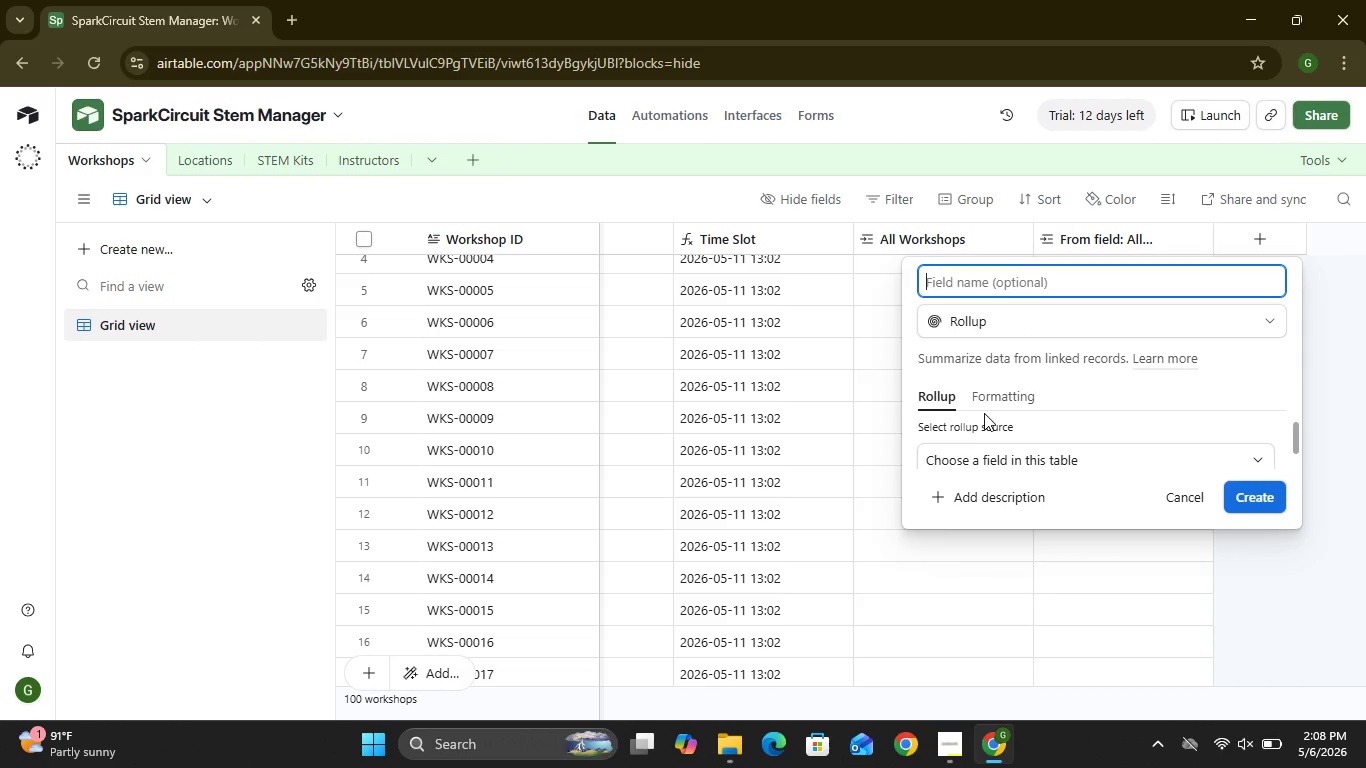 
left_click([989, 454])
 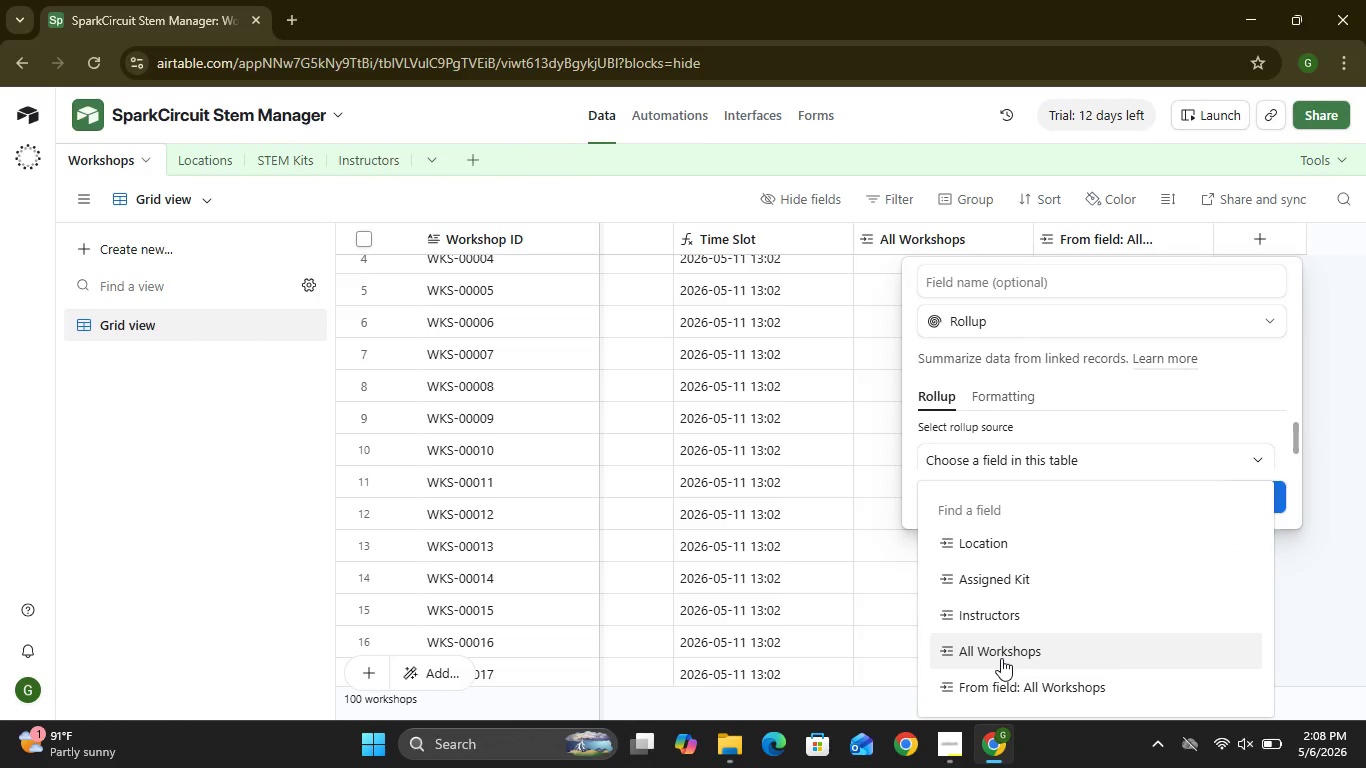 
wait(6.67)
 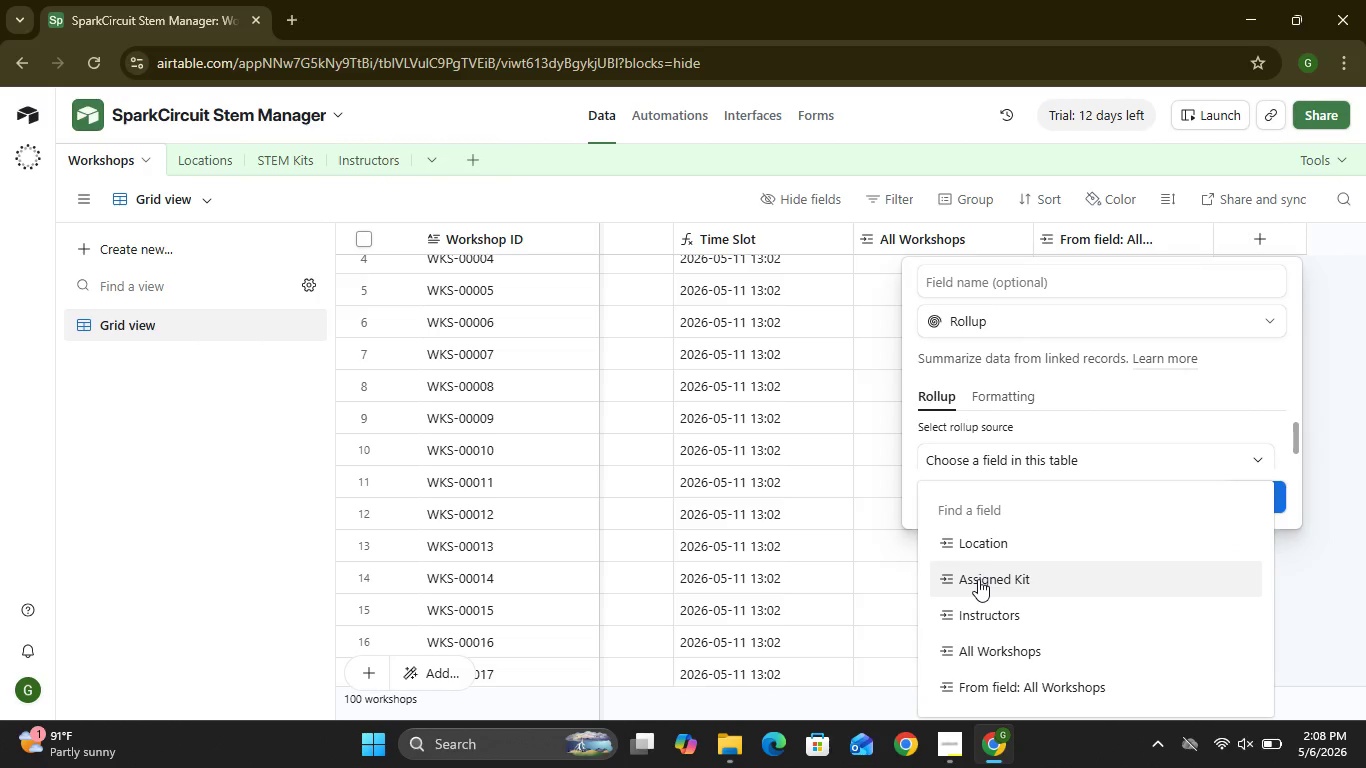 
left_click([999, 657])
 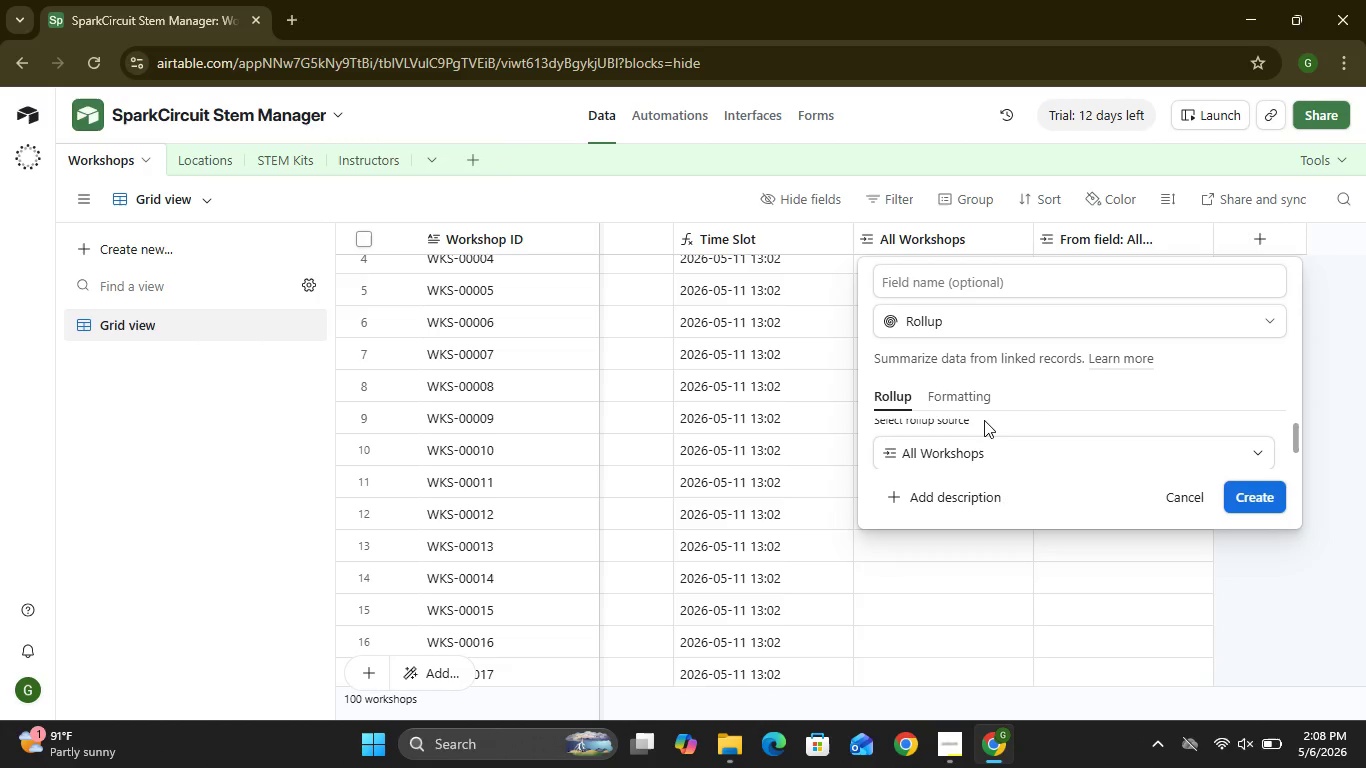 
wait(5.2)
 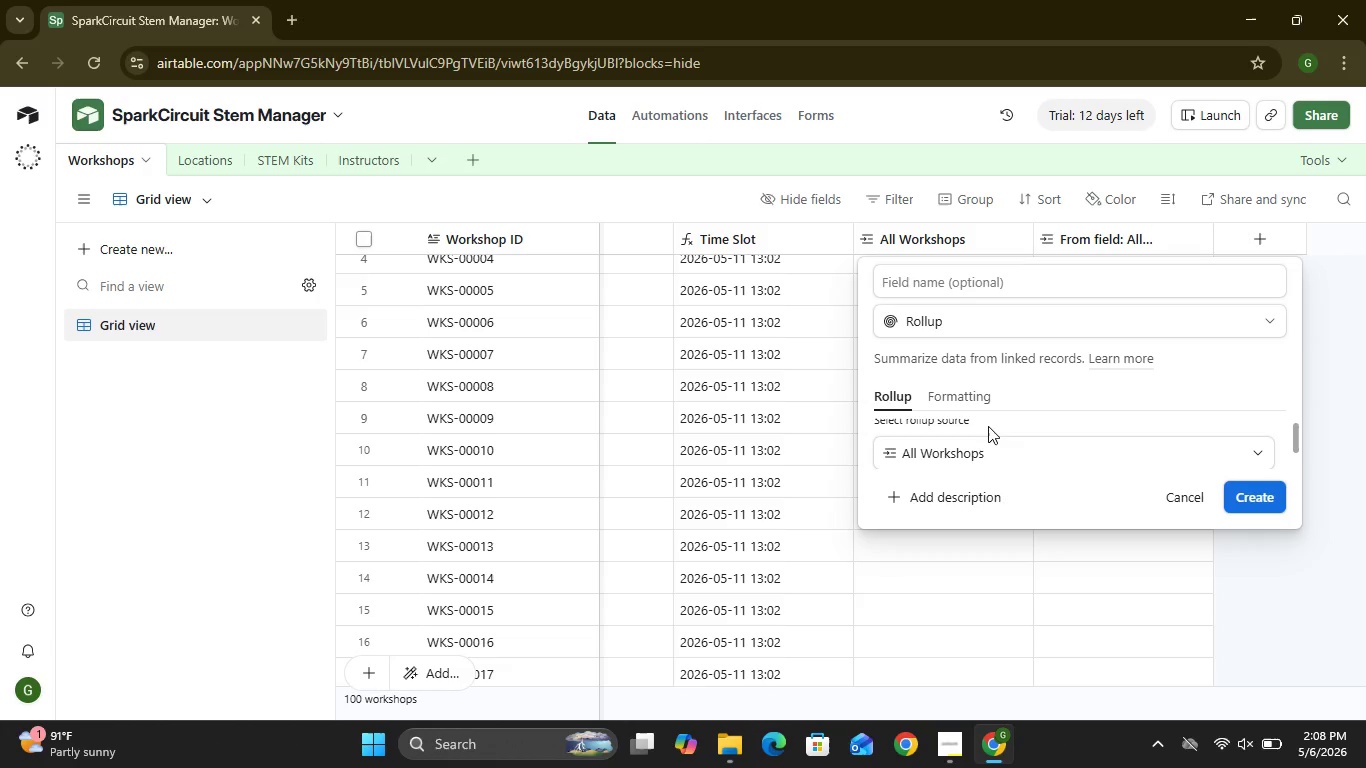 
left_click([963, 396])
 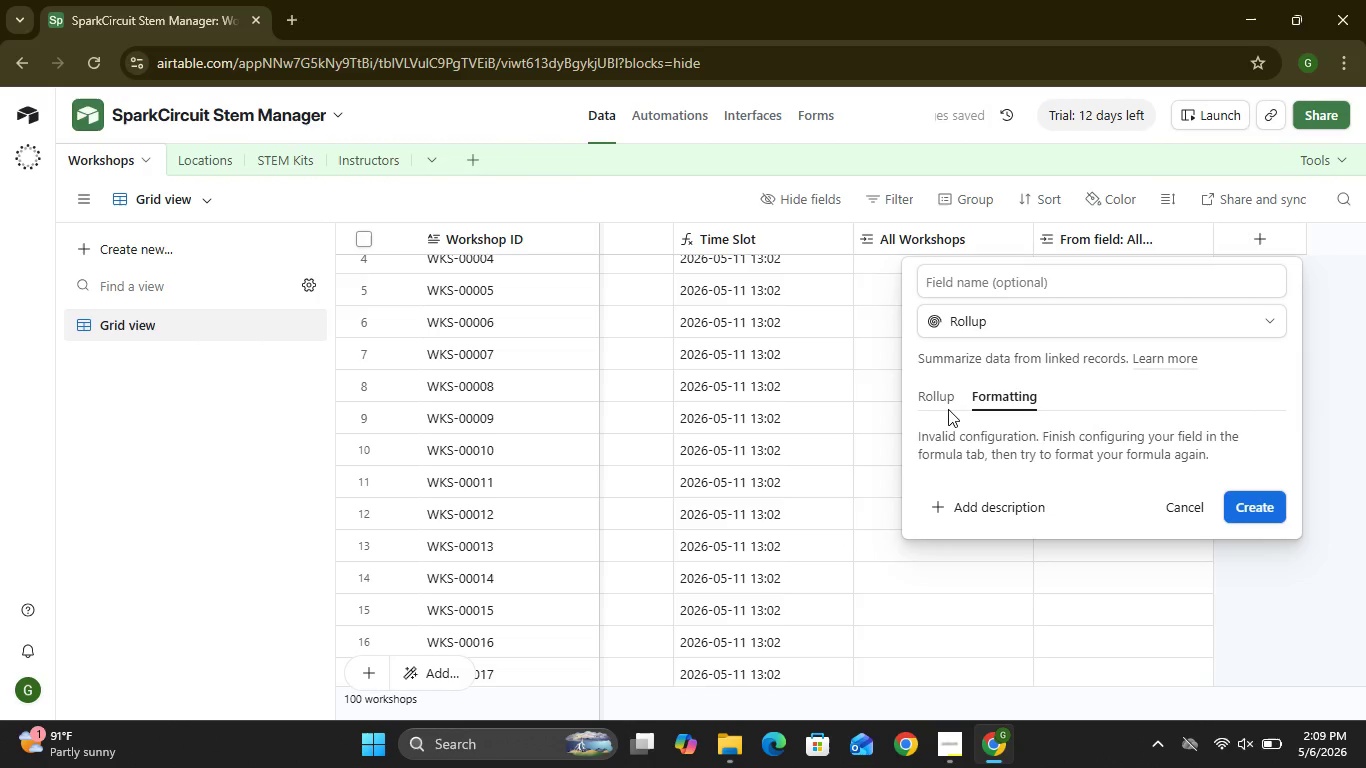 
left_click([934, 401])
 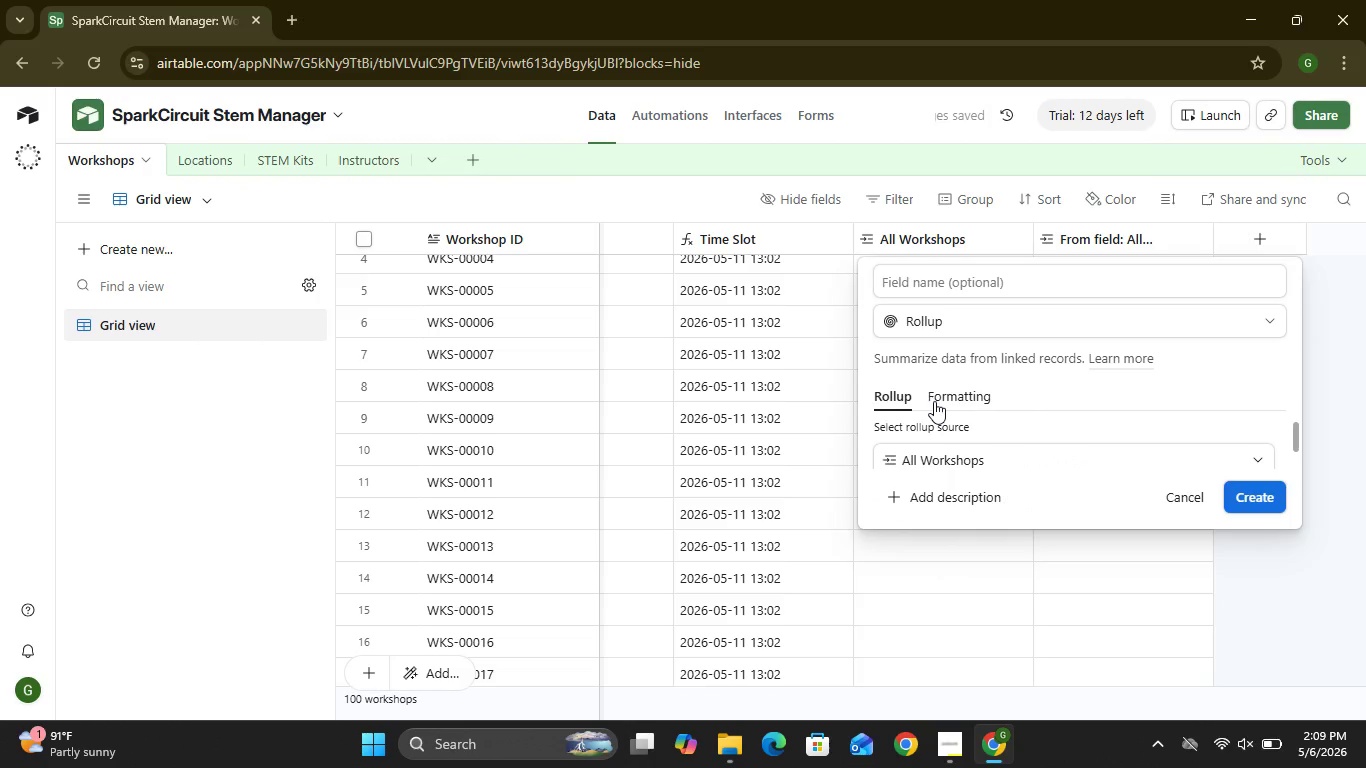 
mouse_move([958, 463])
 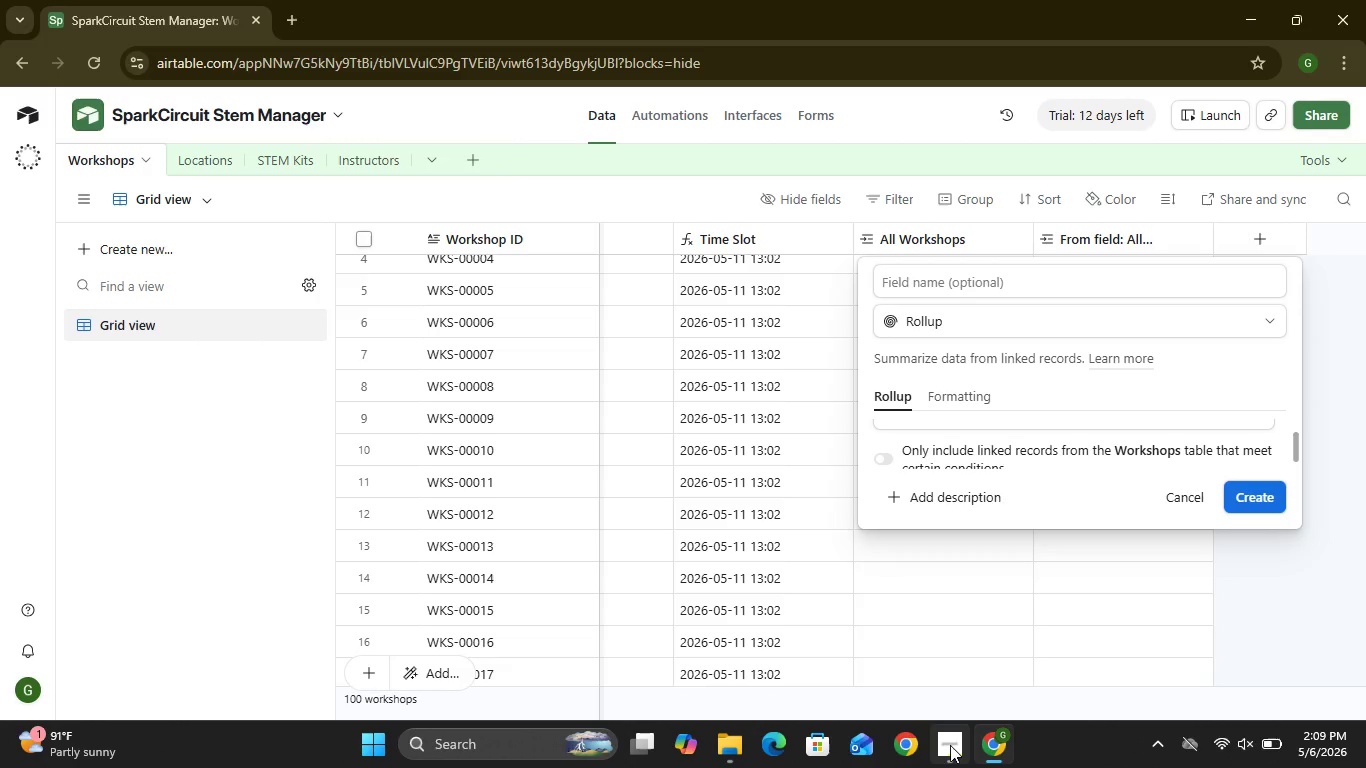 
left_click([950, 745])